 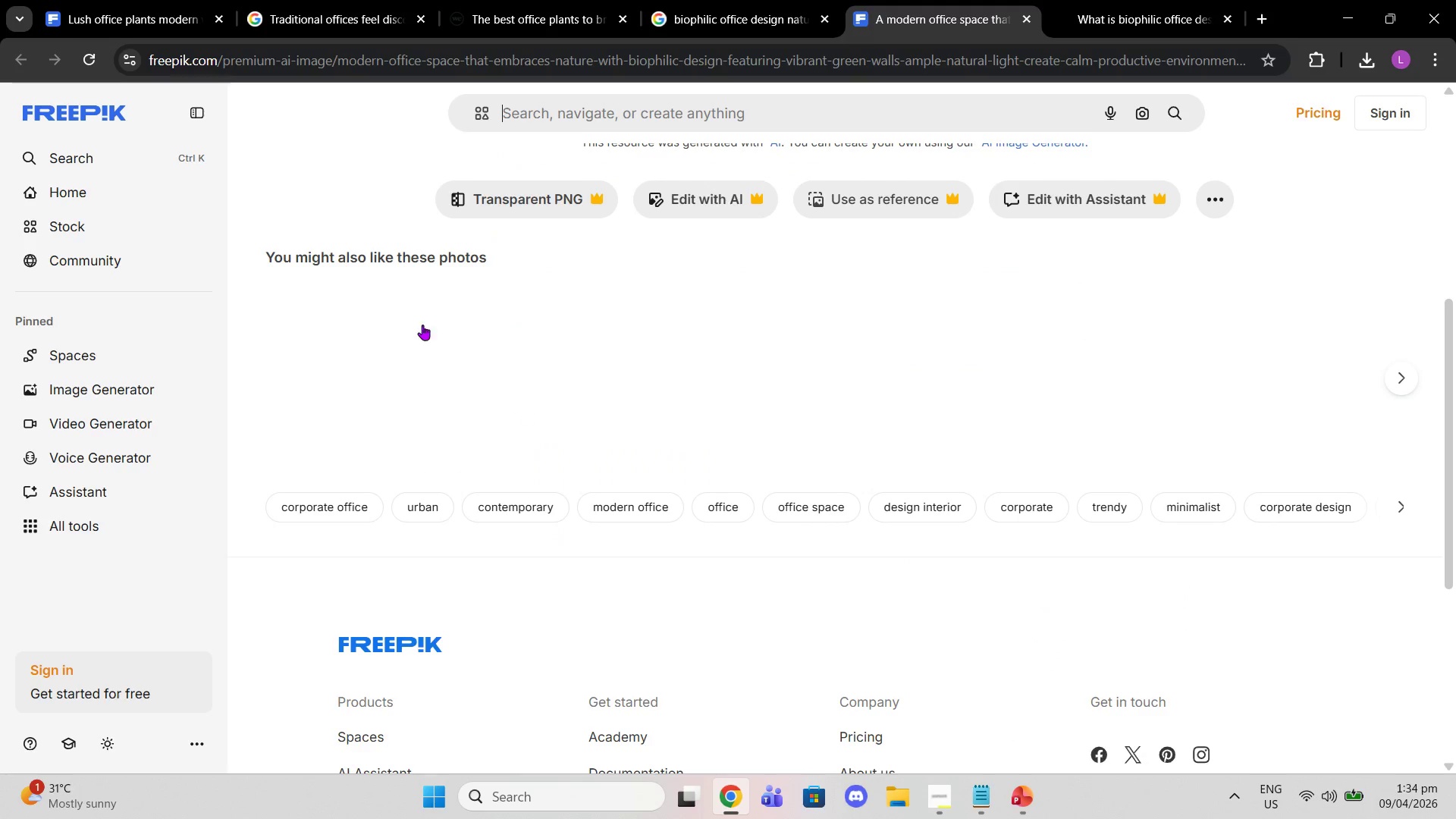 
scroll: coordinate [658, 362], scroll_direction: up, amount: 9.0
 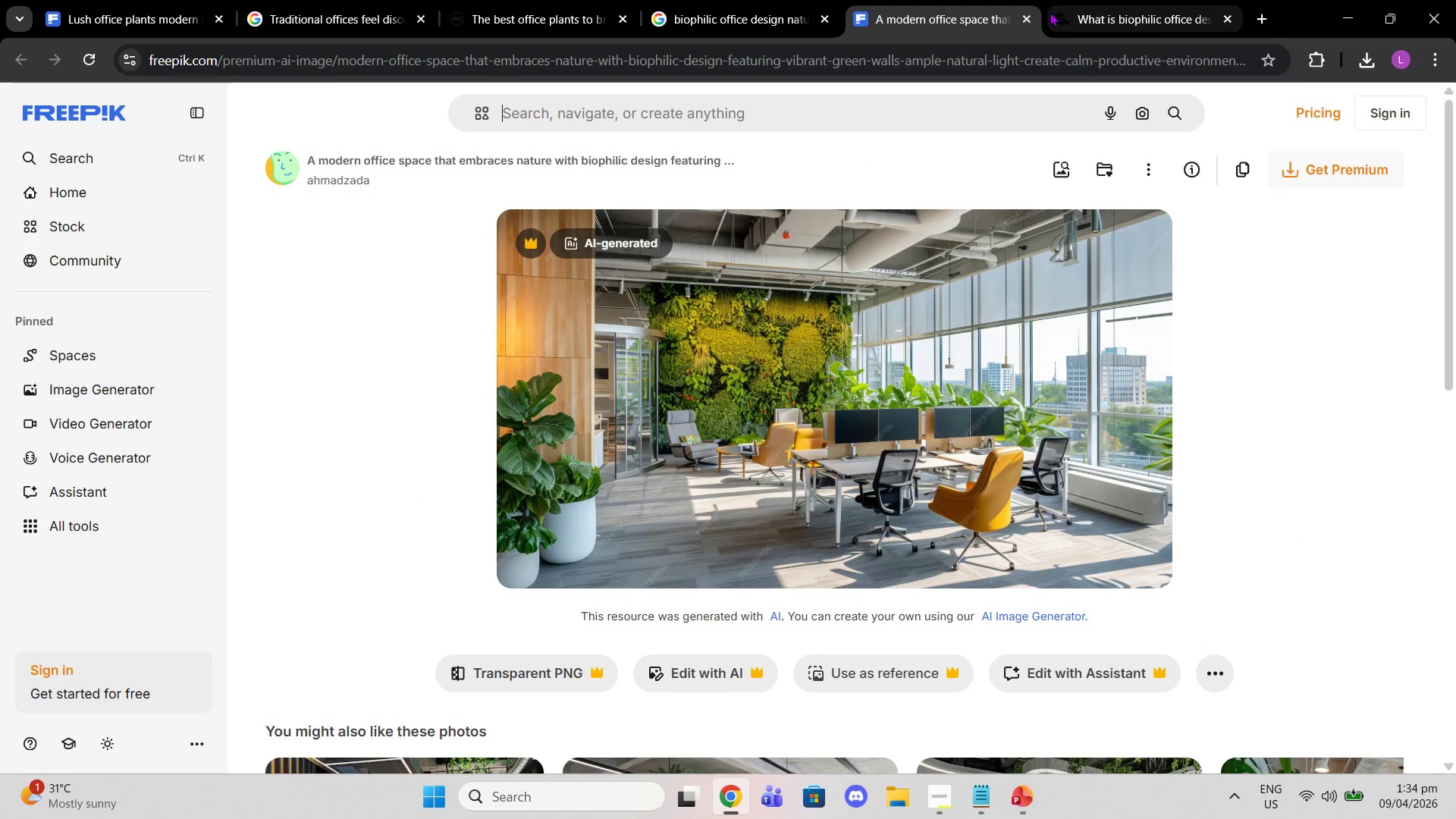 
left_click([1031, 14])
 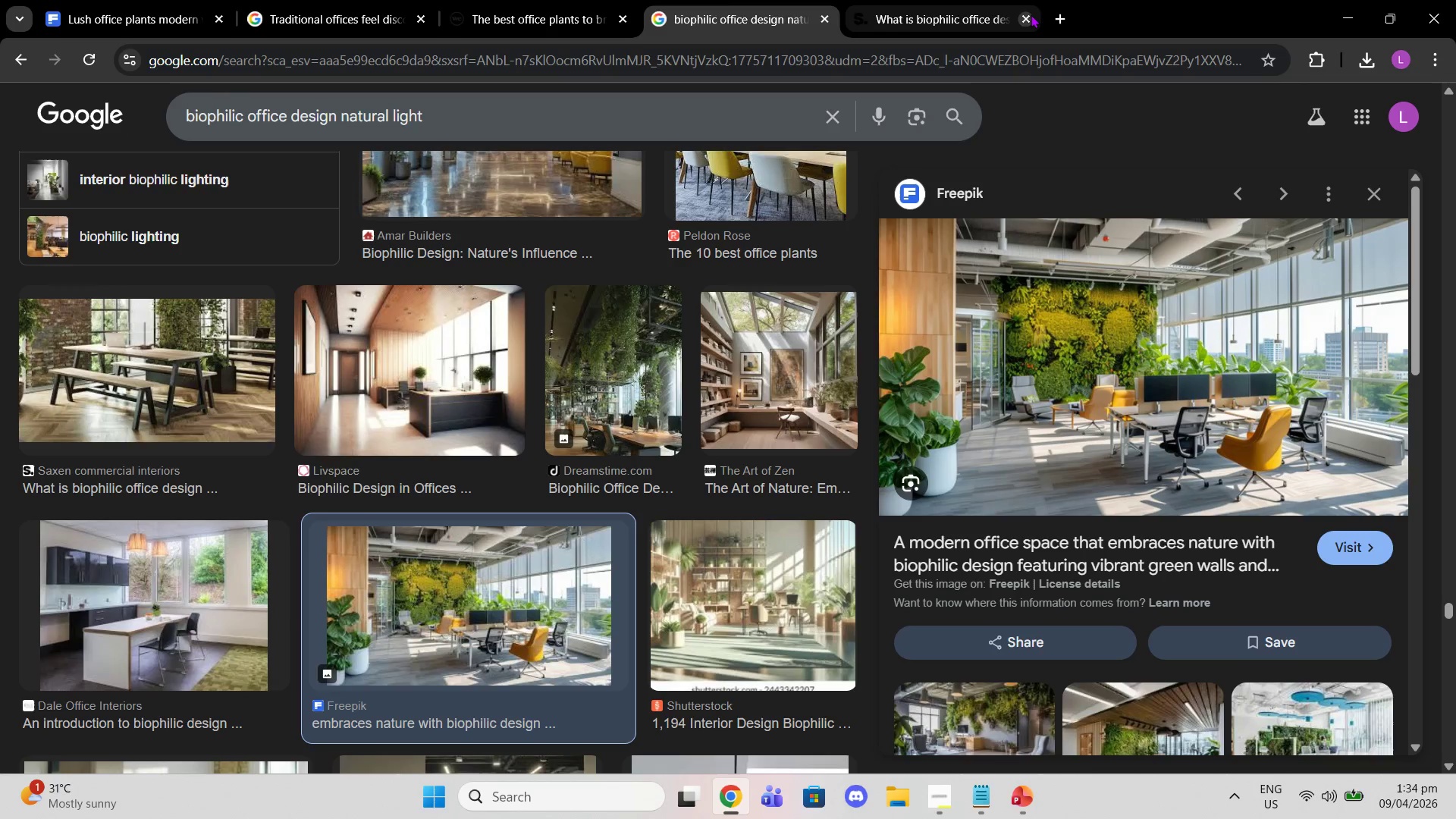 
left_click([1031, 14])
 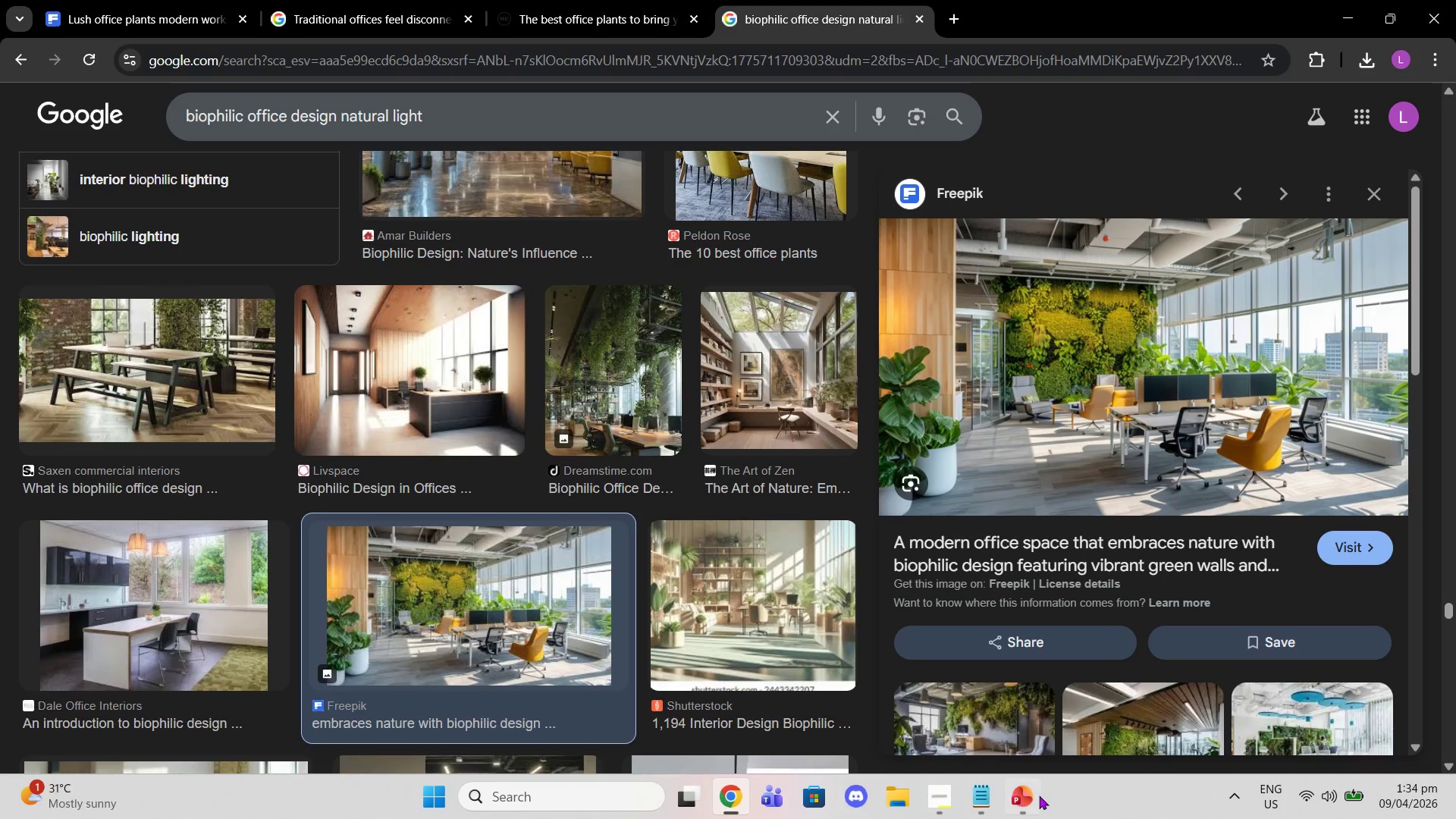 
left_click([1036, 795])
 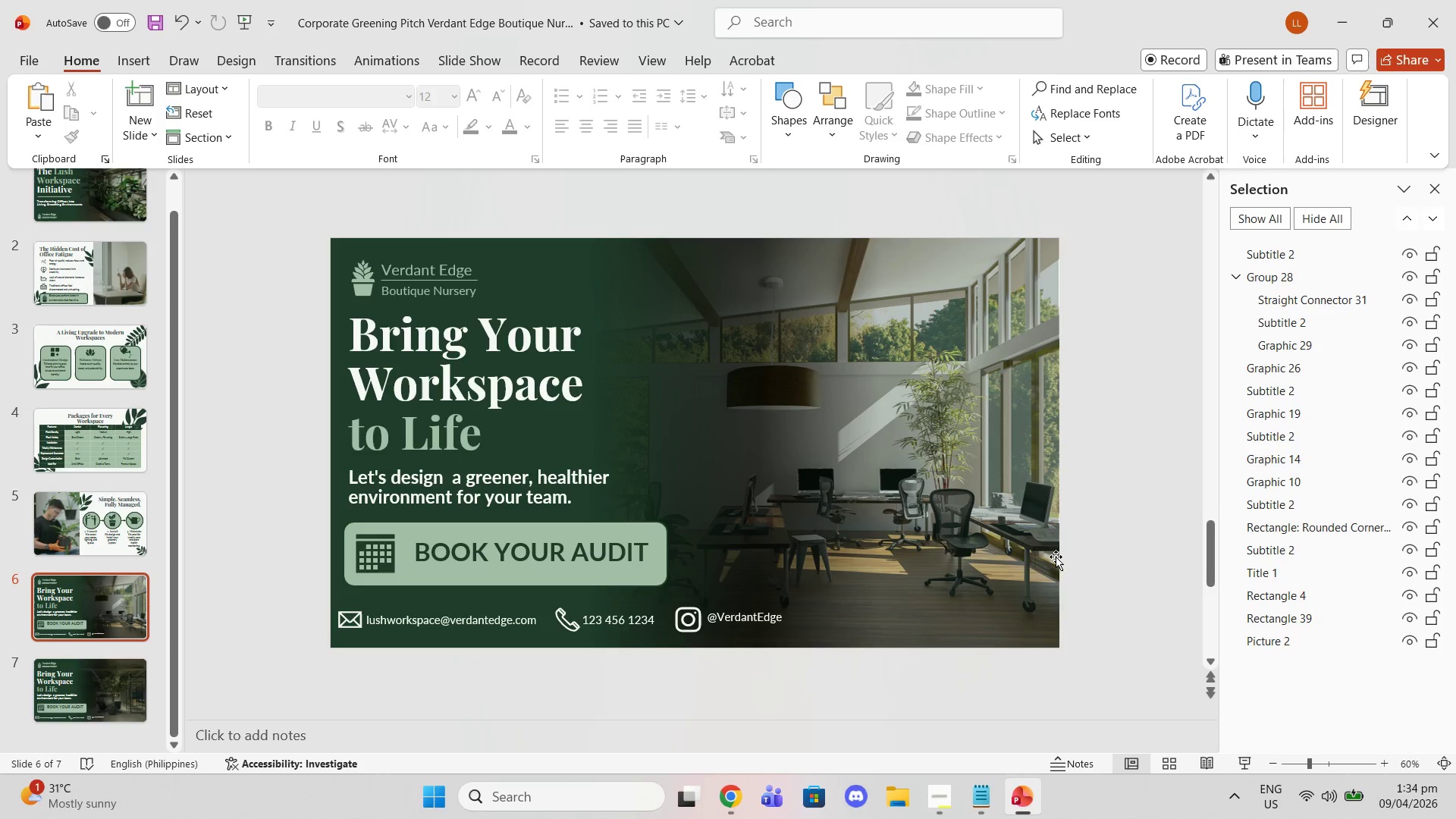 
scroll: coordinate [1056, 557], scroll_direction: up, amount: 1.0
 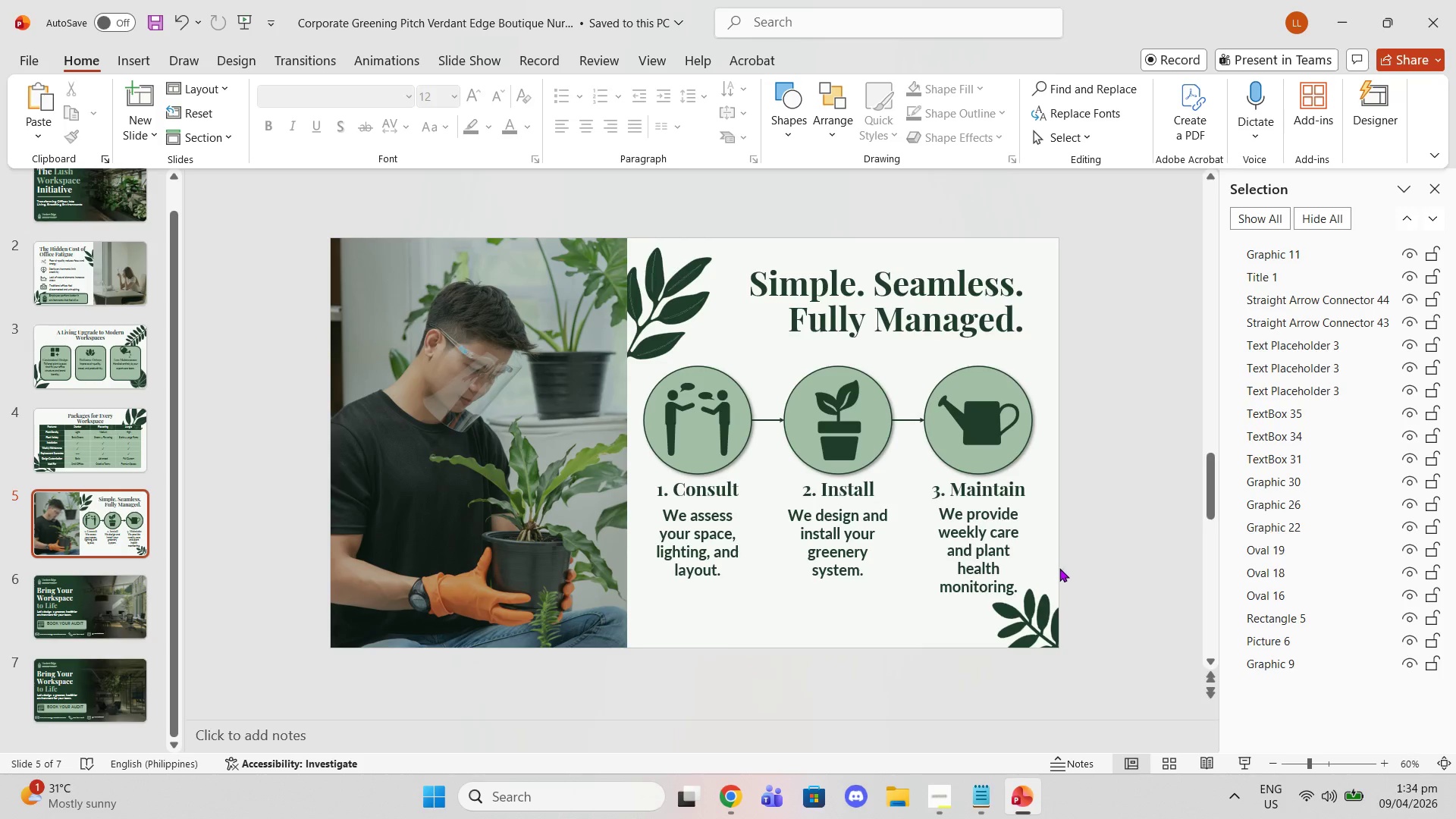 
scroll: coordinate [1062, 574], scroll_direction: down, amount: 2.0
 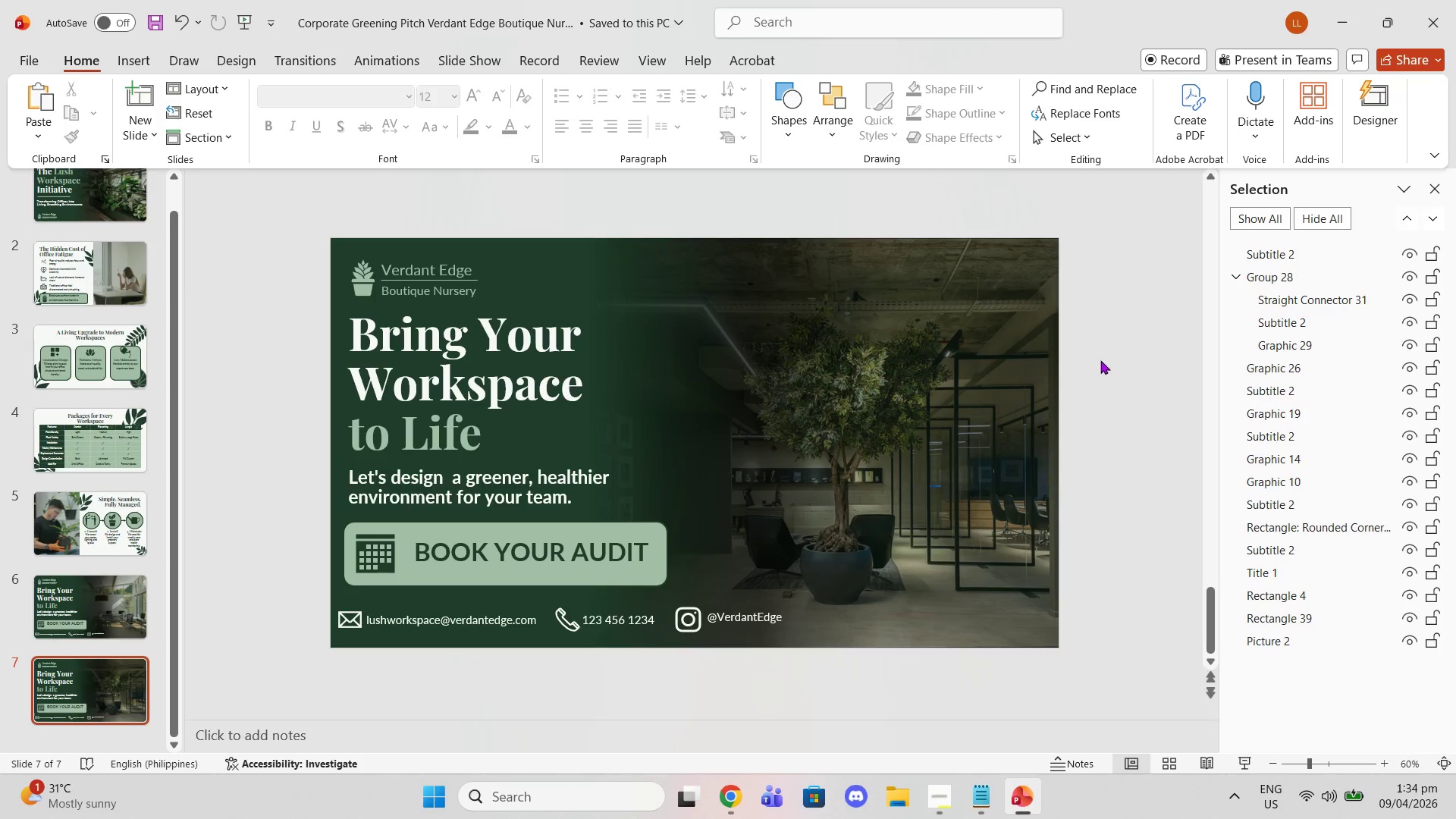 
wait(7.03)
 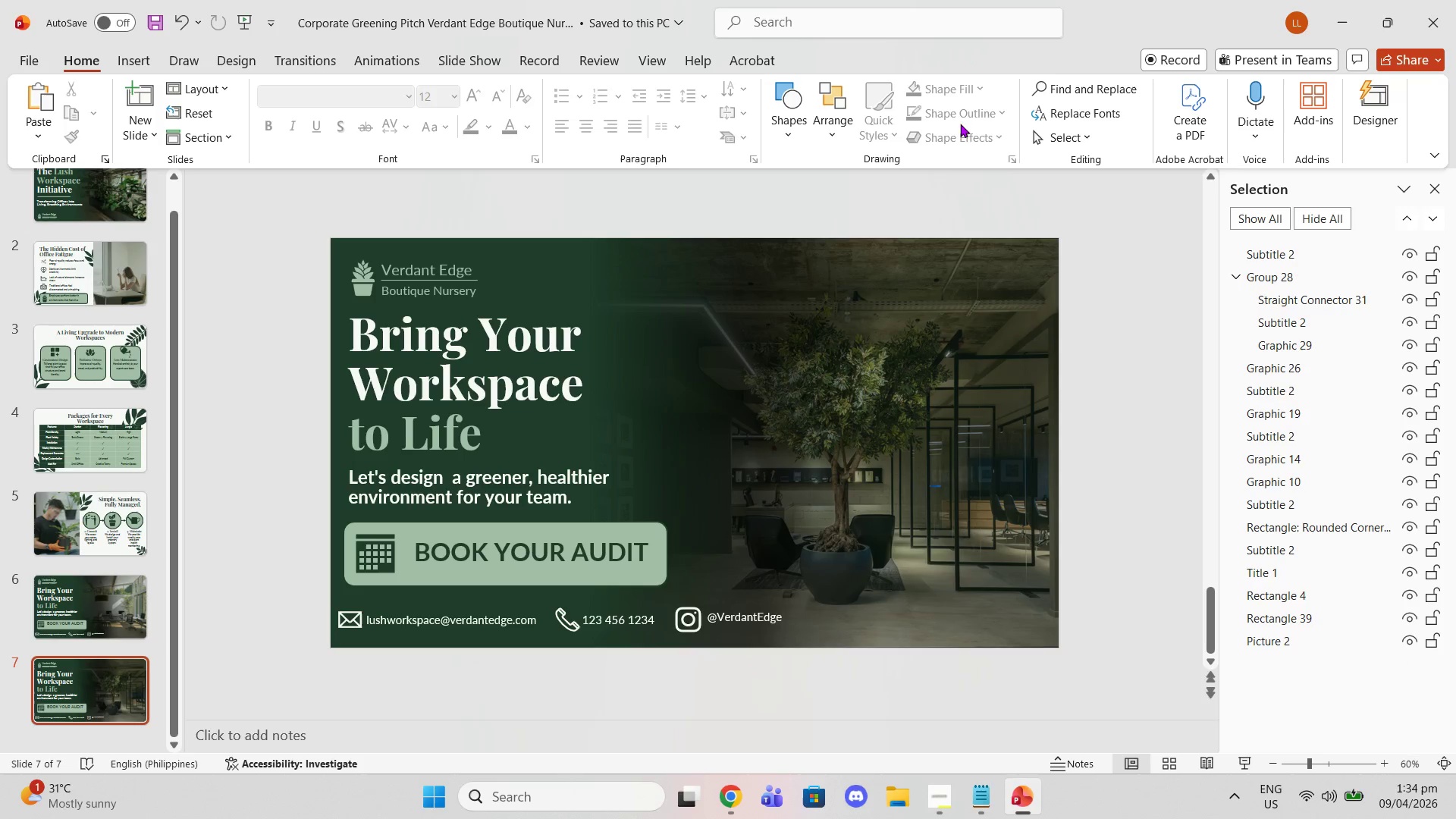 
scroll: coordinate [1101, 360], scroll_direction: none, amount: 0.0
 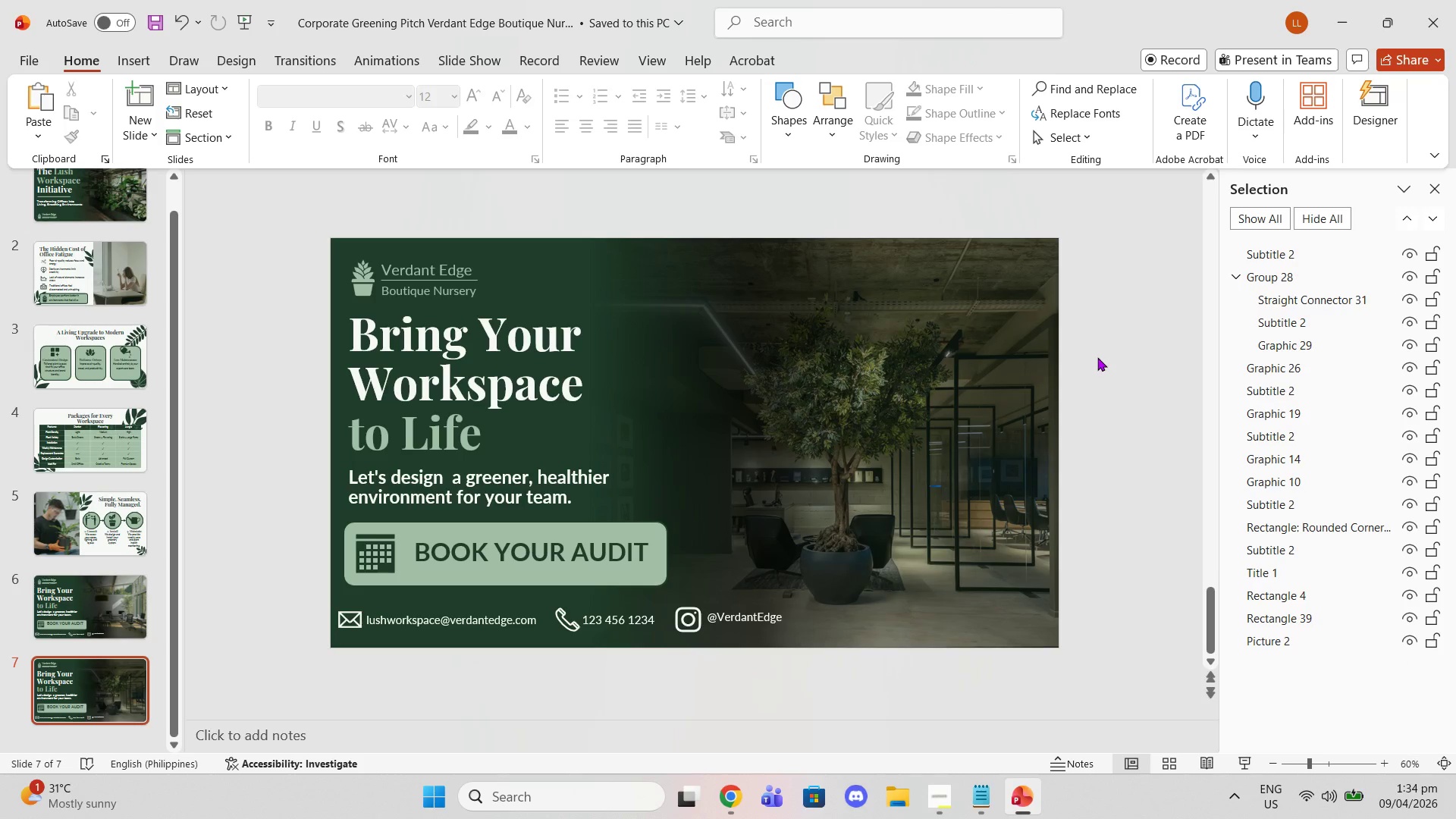 
scroll: coordinate [1097, 357], scroll_direction: up, amount: 1.0
 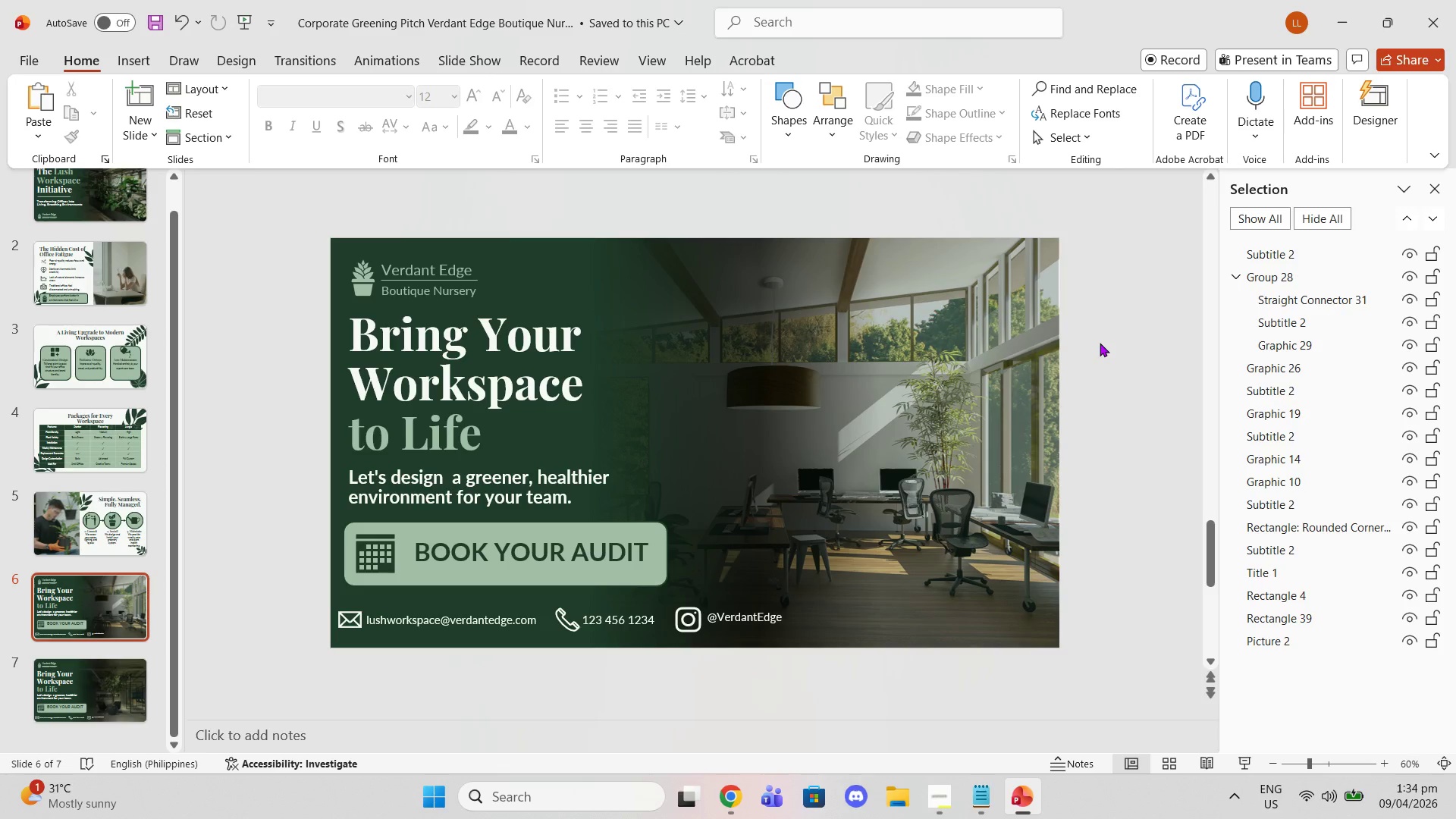 
scroll: coordinate [1100, 341], scroll_direction: down, amount: 1.0
 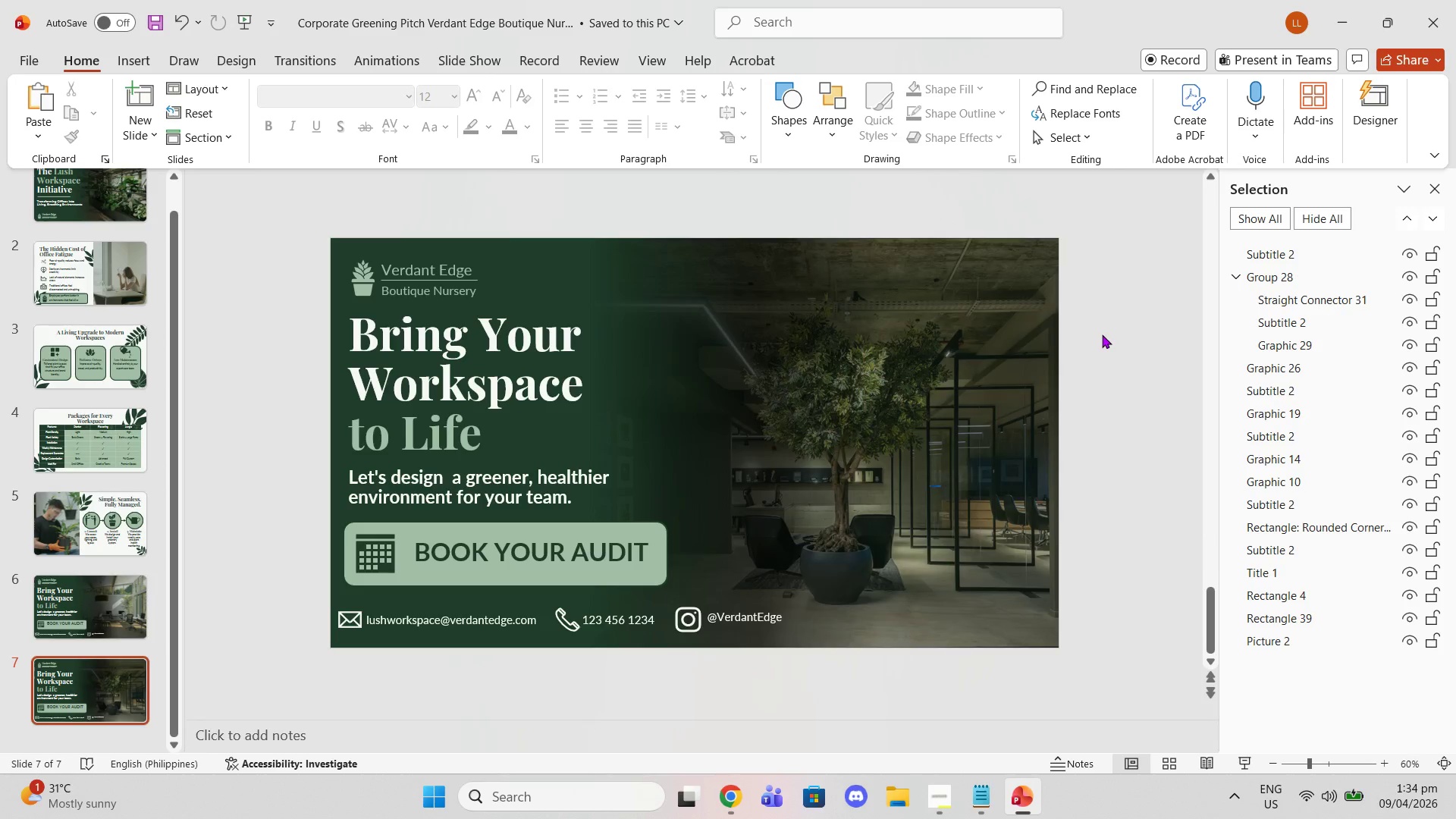 
scroll: coordinate [1102, 334], scroll_direction: up, amount: 1.0
 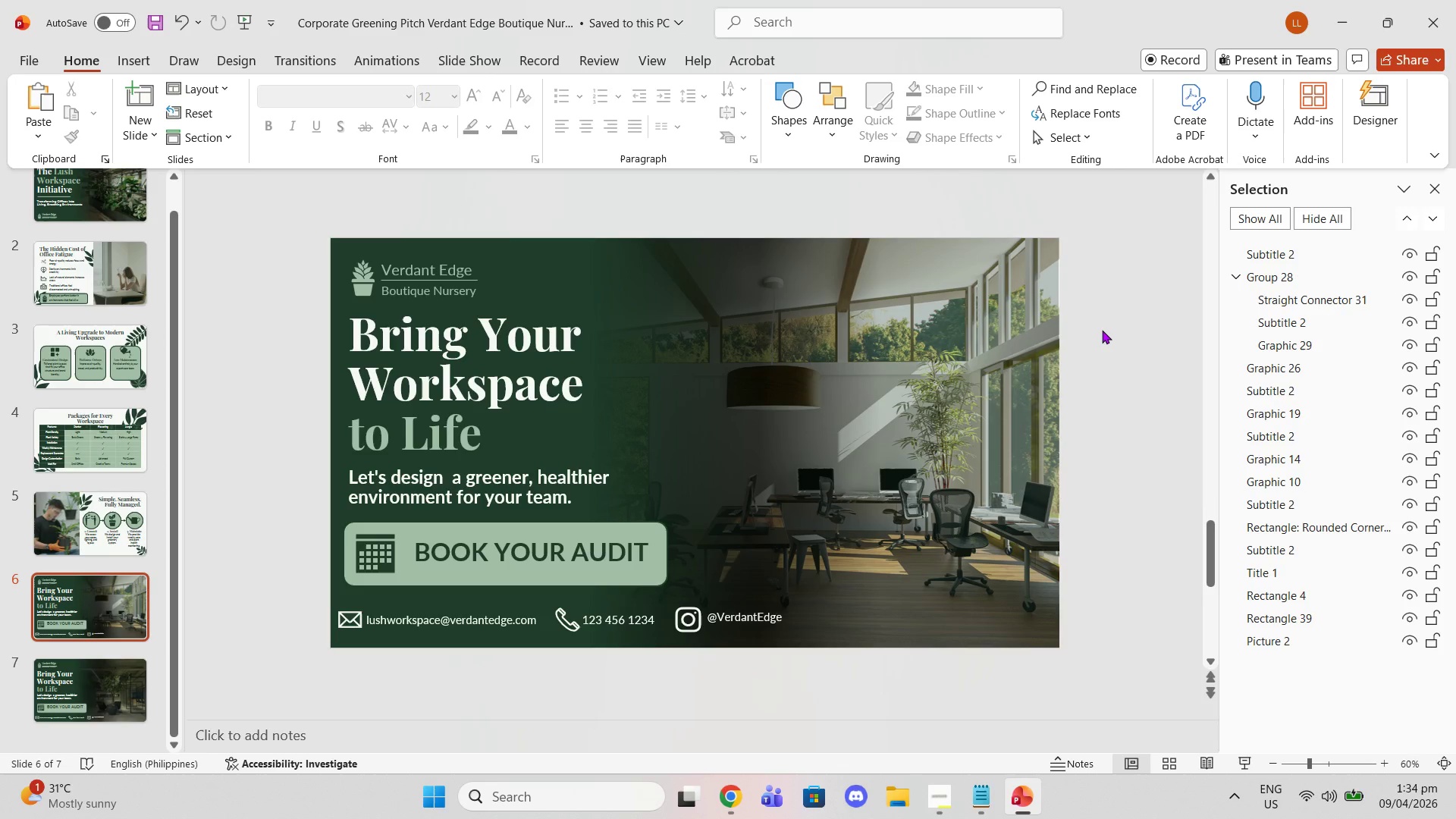 
scroll: coordinate [1102, 330], scroll_direction: down, amount: 1.0
 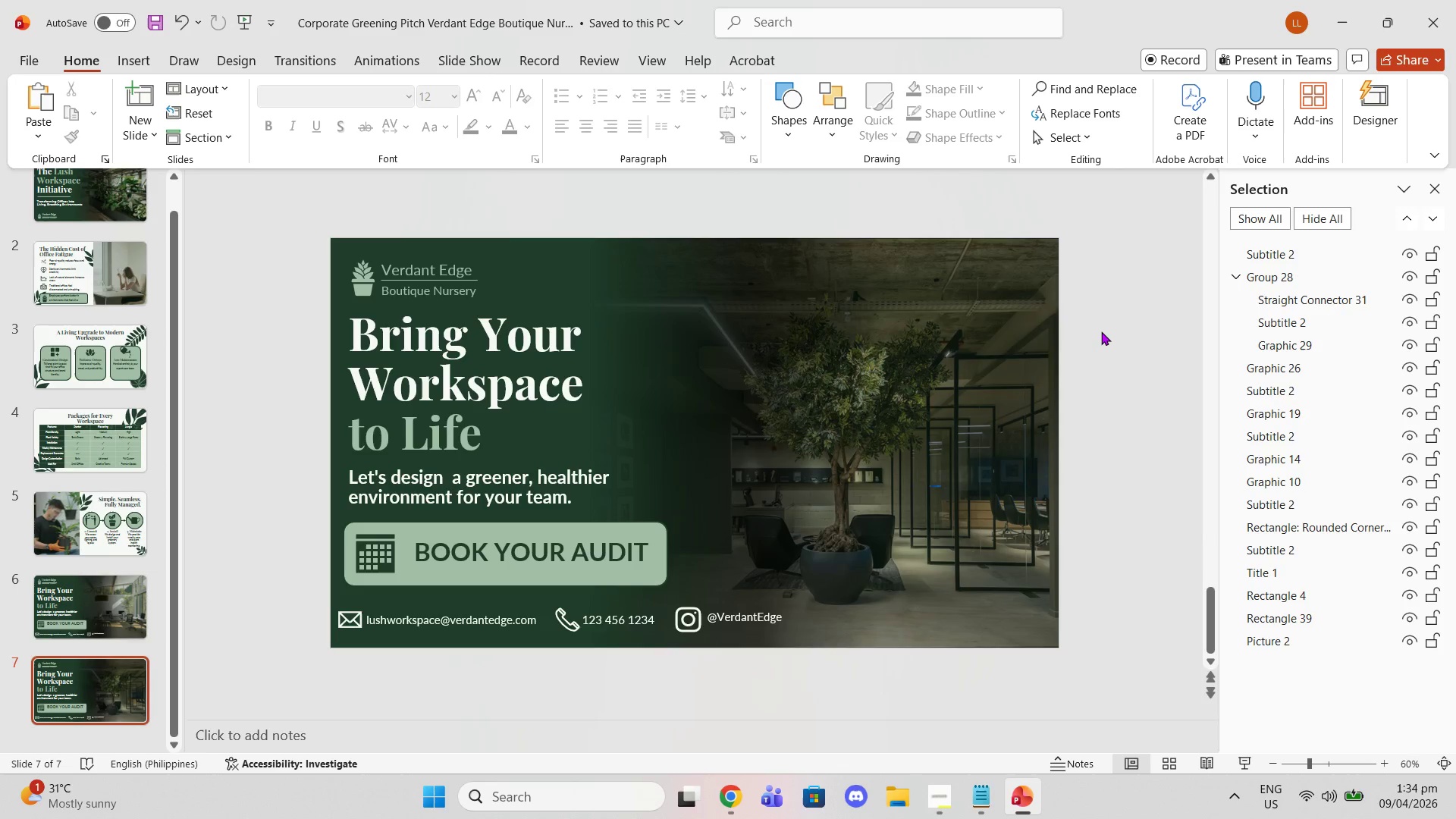 
scroll: coordinate [1101, 331], scroll_direction: up, amount: 1.0
 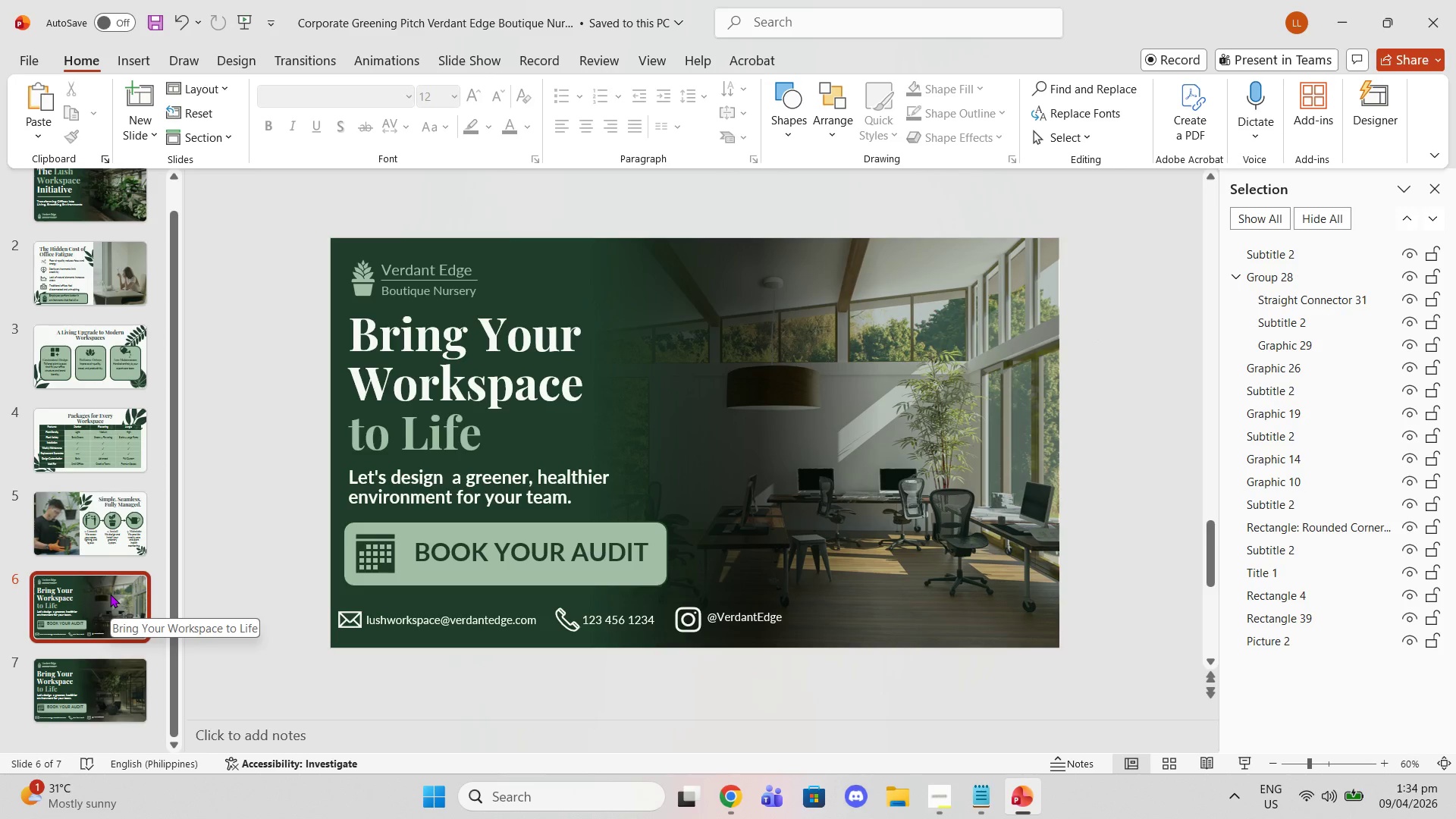 
key(Delete)
 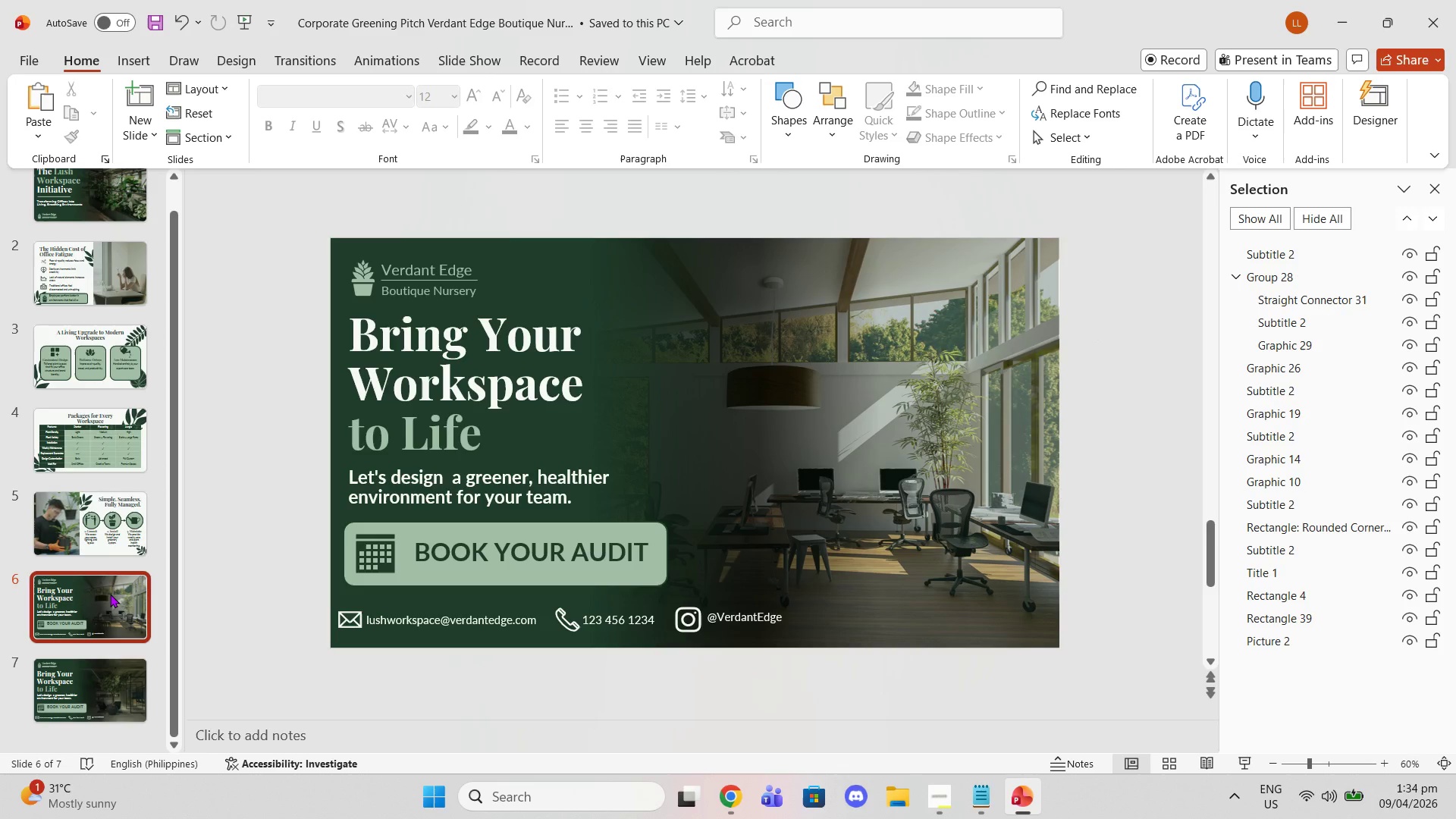 
left_click([110, 594])
 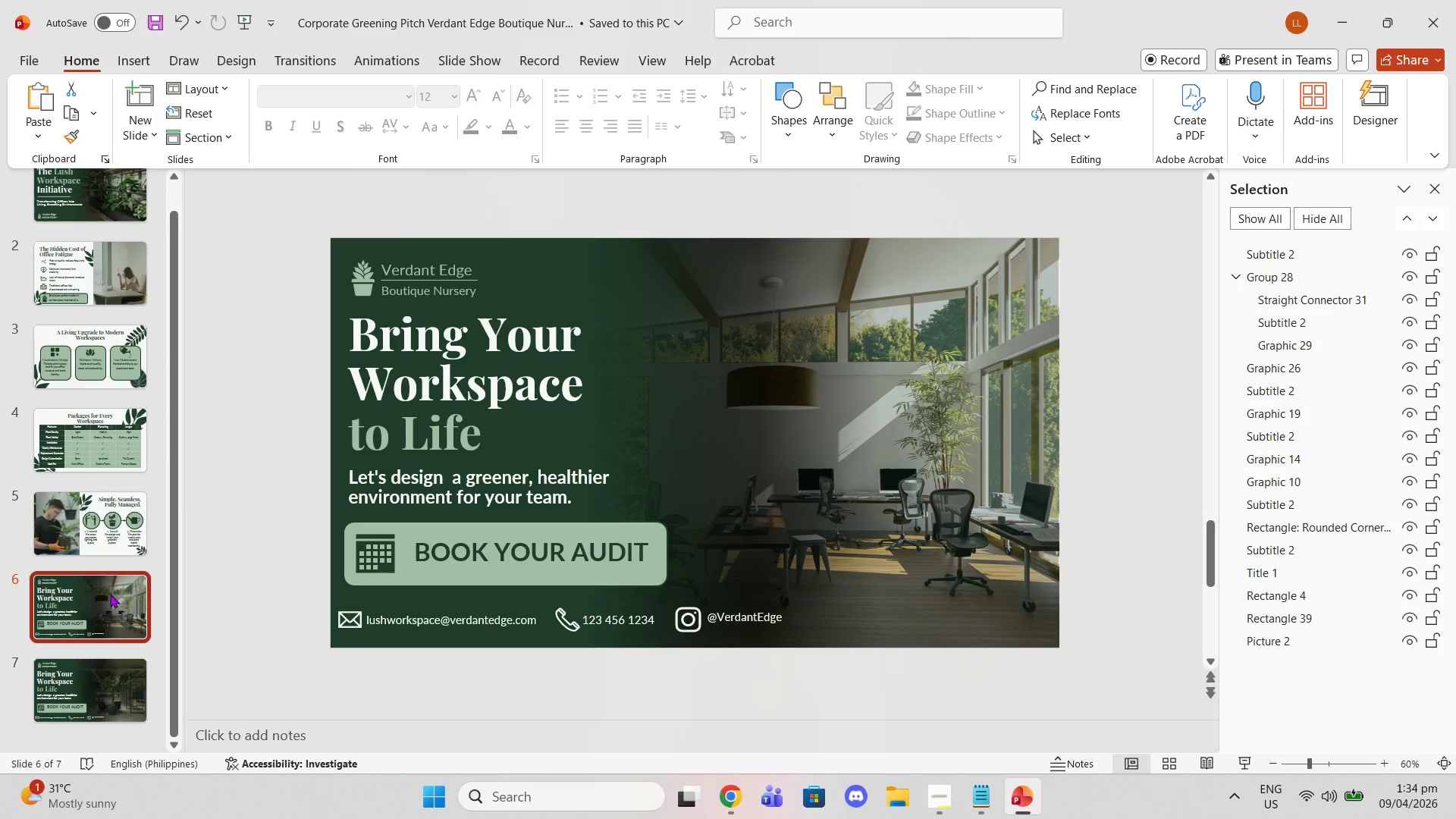 
key(Delete)
 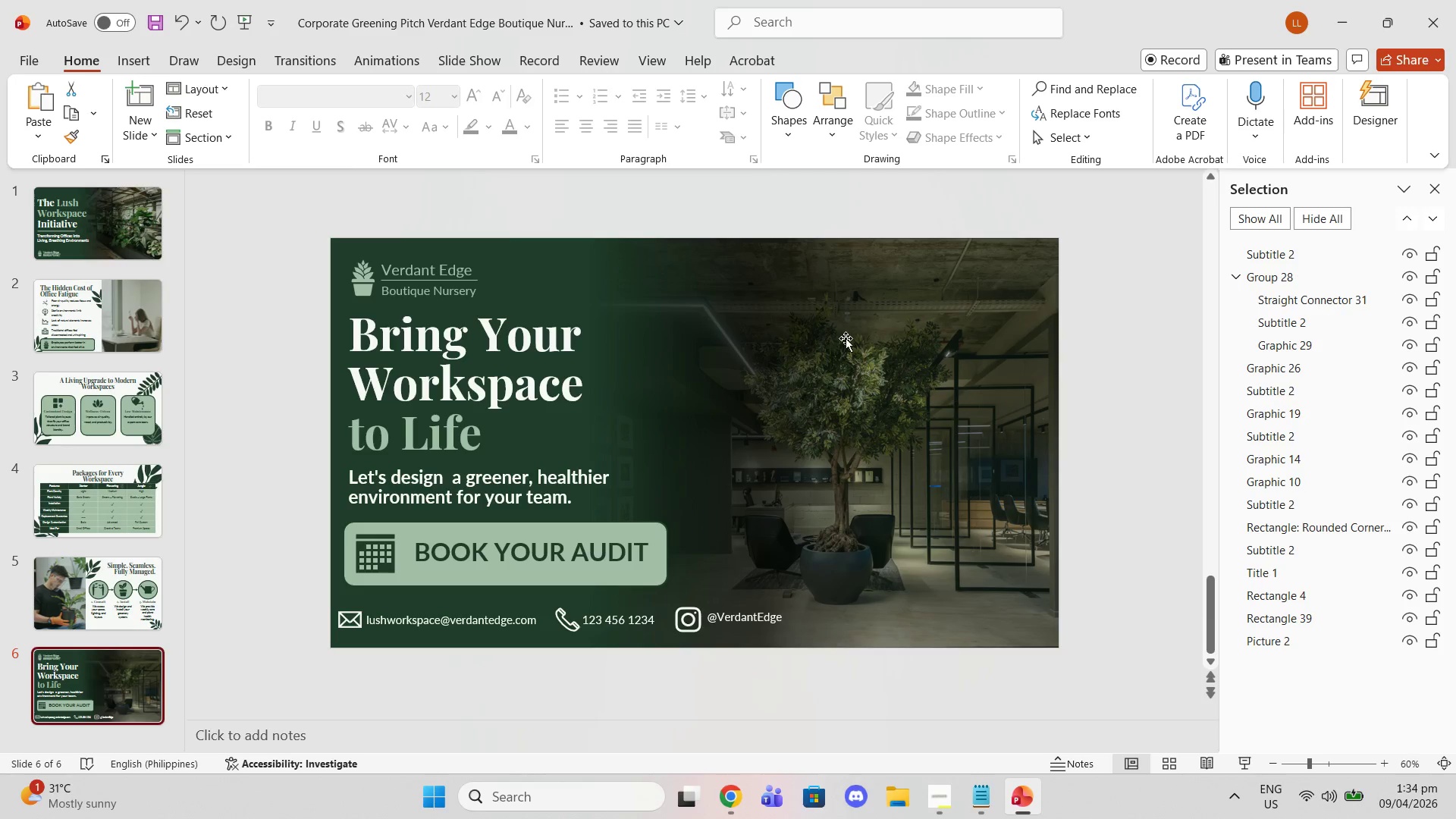 
scroll: coordinate [439, 504], scroll_direction: up, amount: 10.0
 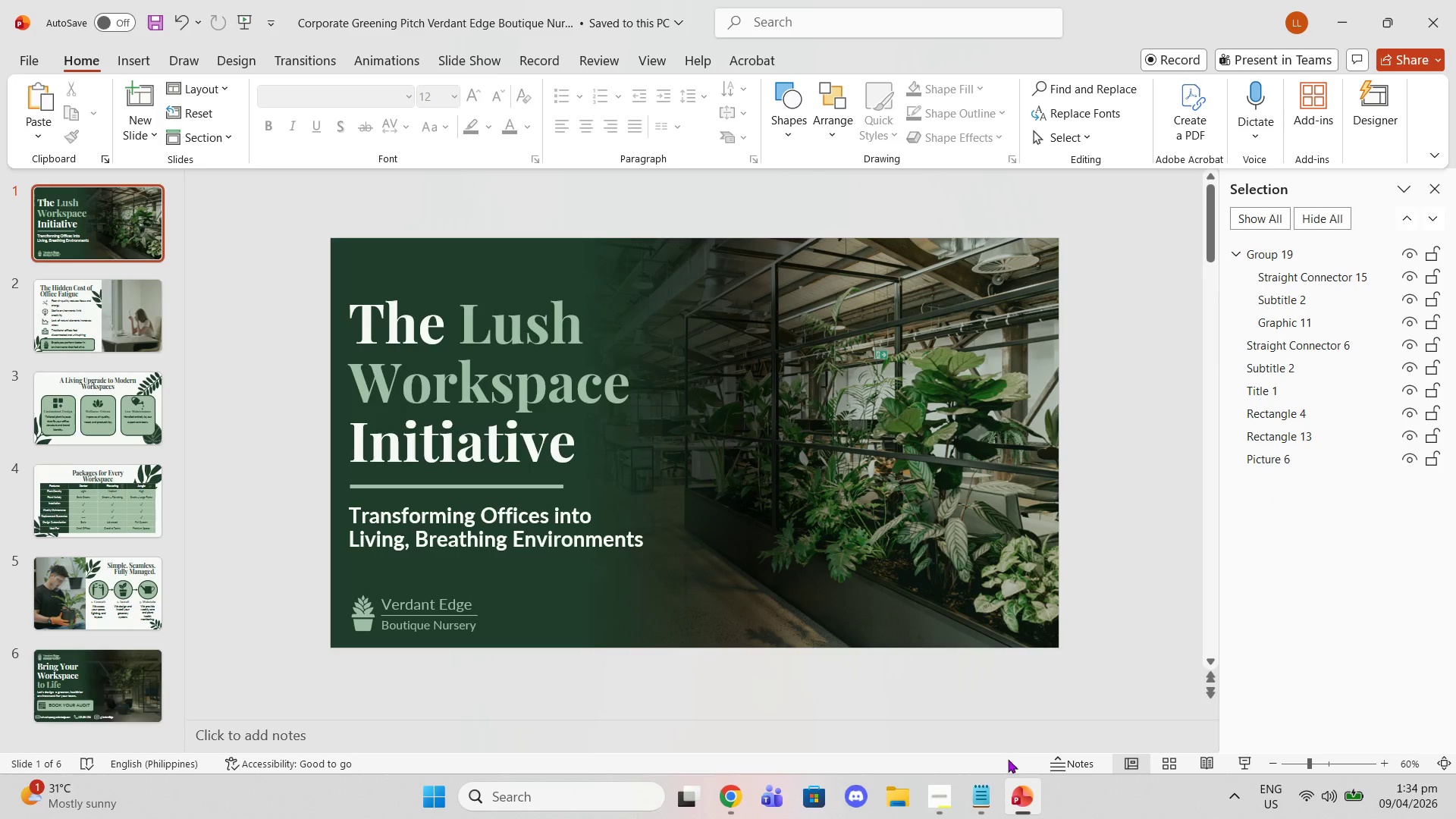 
left_click([976, 798])
 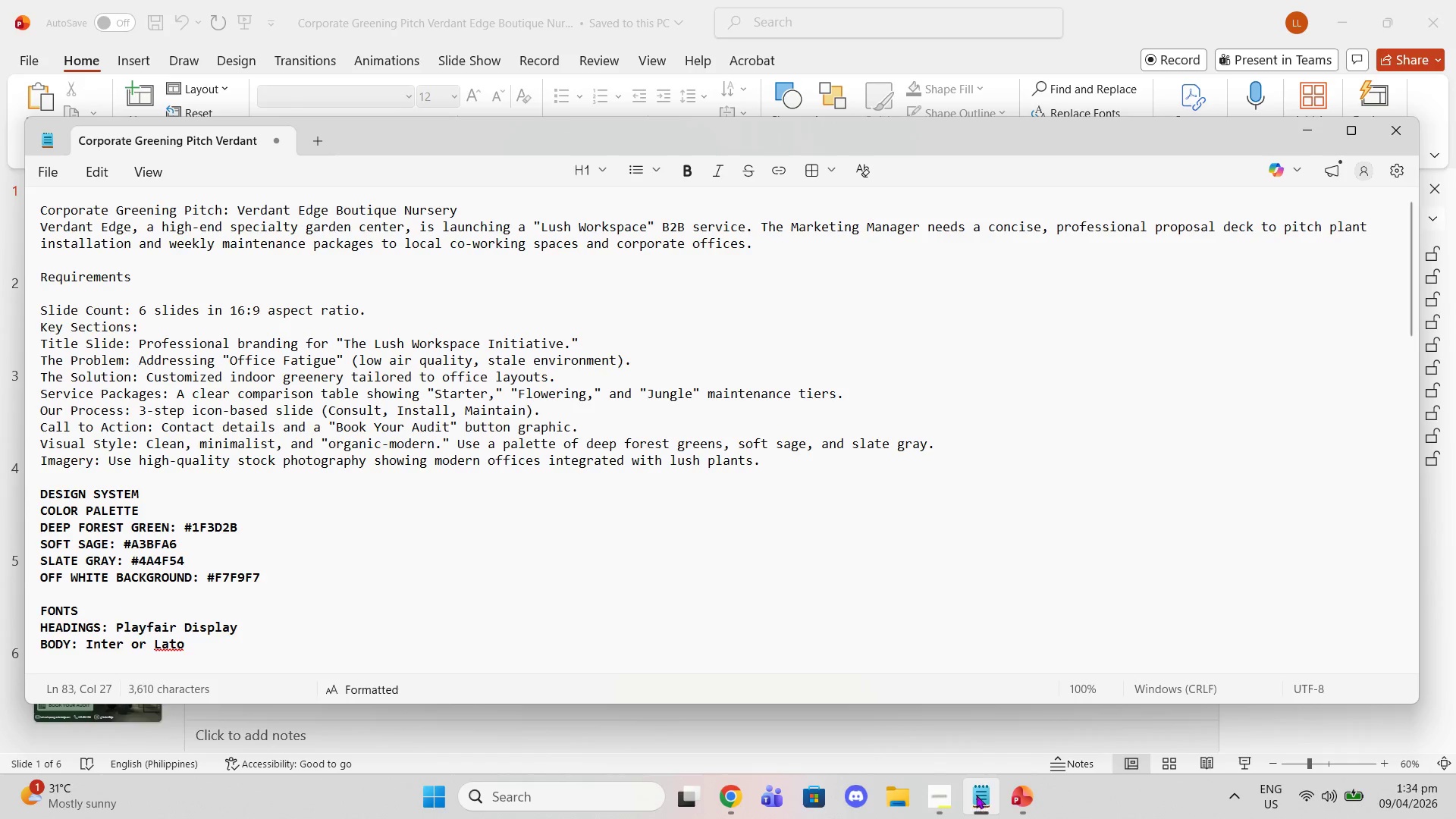 
scroll: coordinate [838, 490], scroll_direction: up, amount: 6.0
 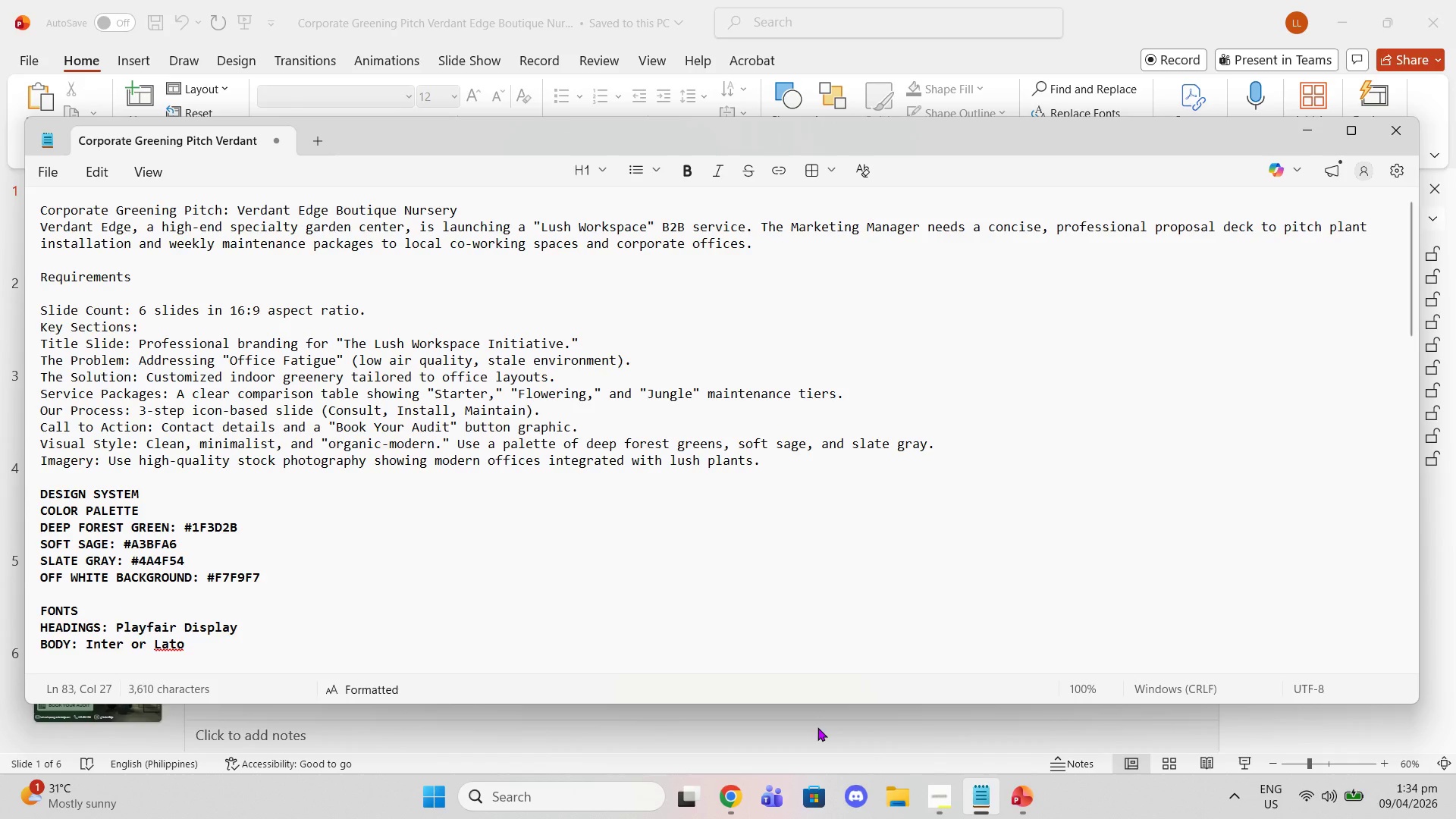 
left_click([817, 727])
 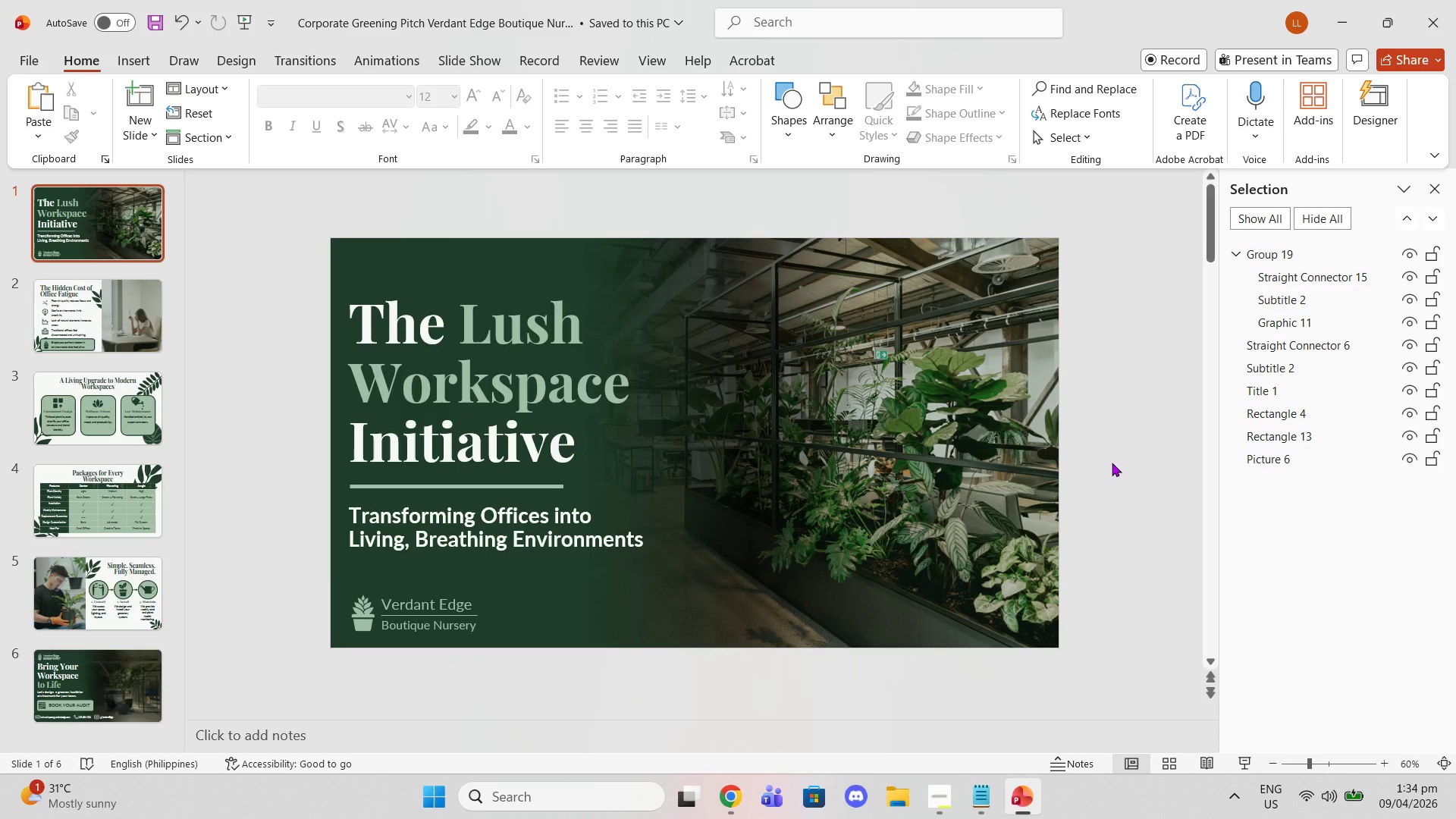 
scroll: coordinate [1112, 463], scroll_direction: down, amount: 1.0
 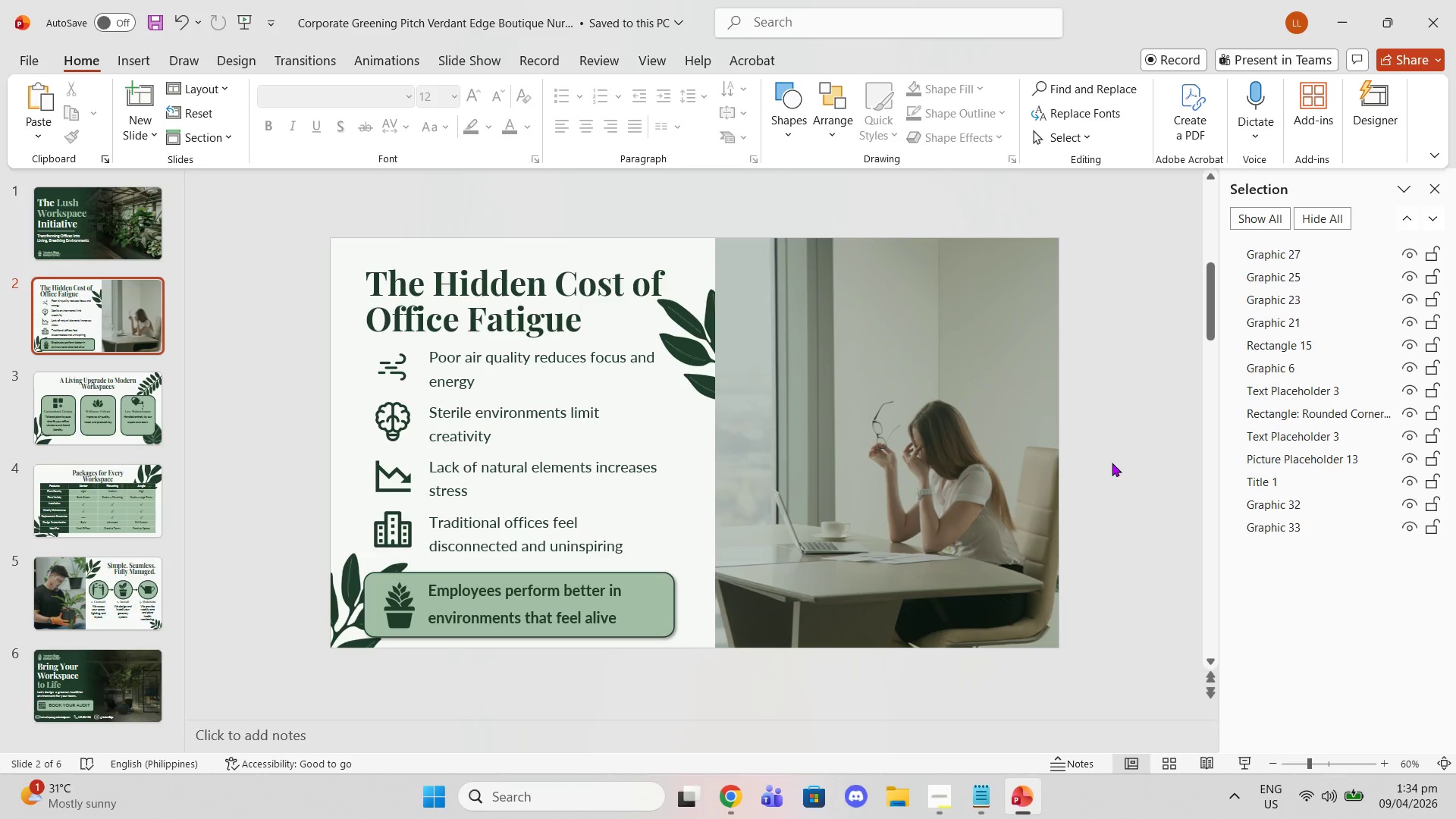 
scroll: coordinate [1112, 463], scroll_direction: up, amount: 1.0
 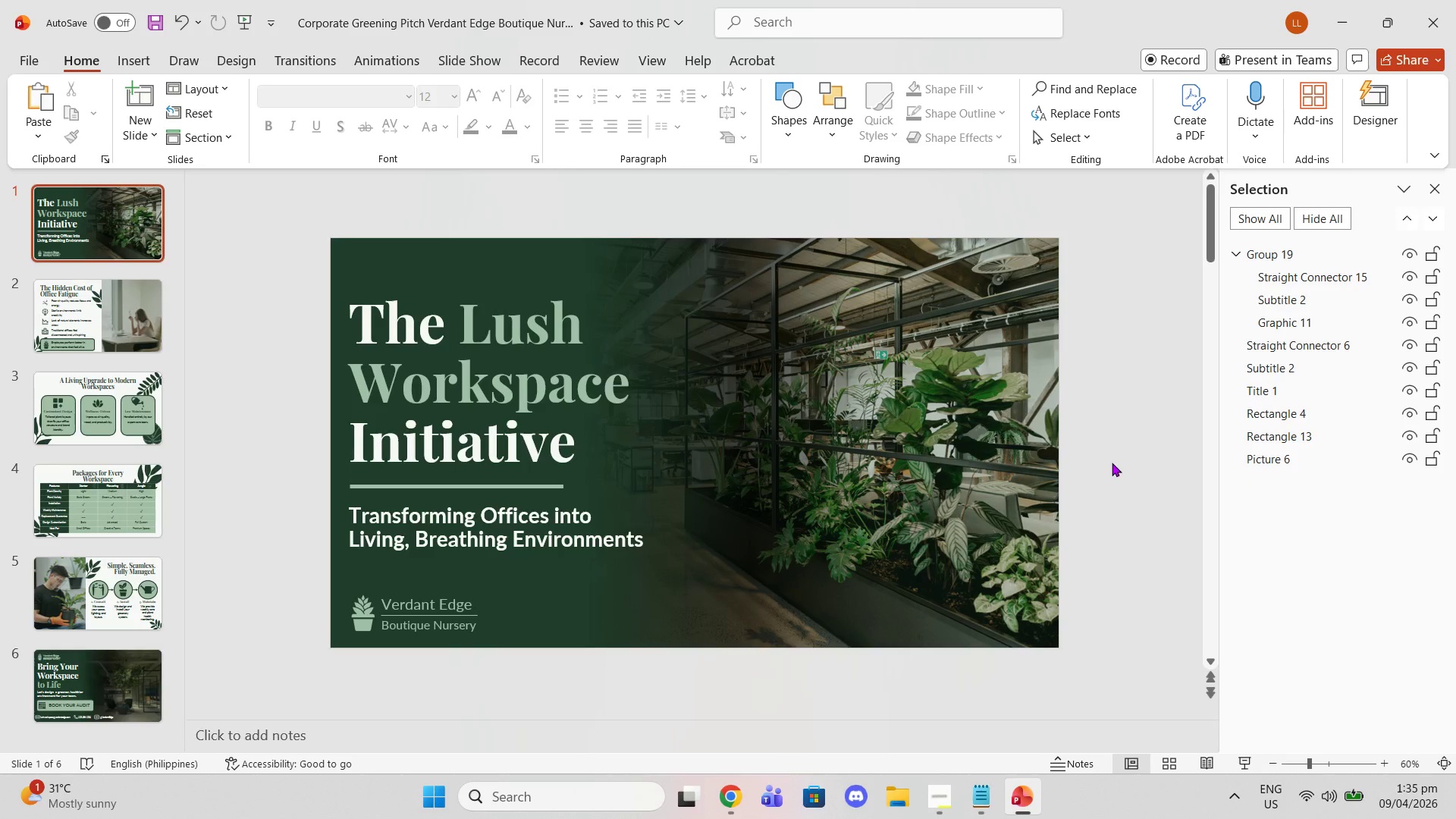 
scroll: coordinate [1112, 463], scroll_direction: down, amount: 5.0
 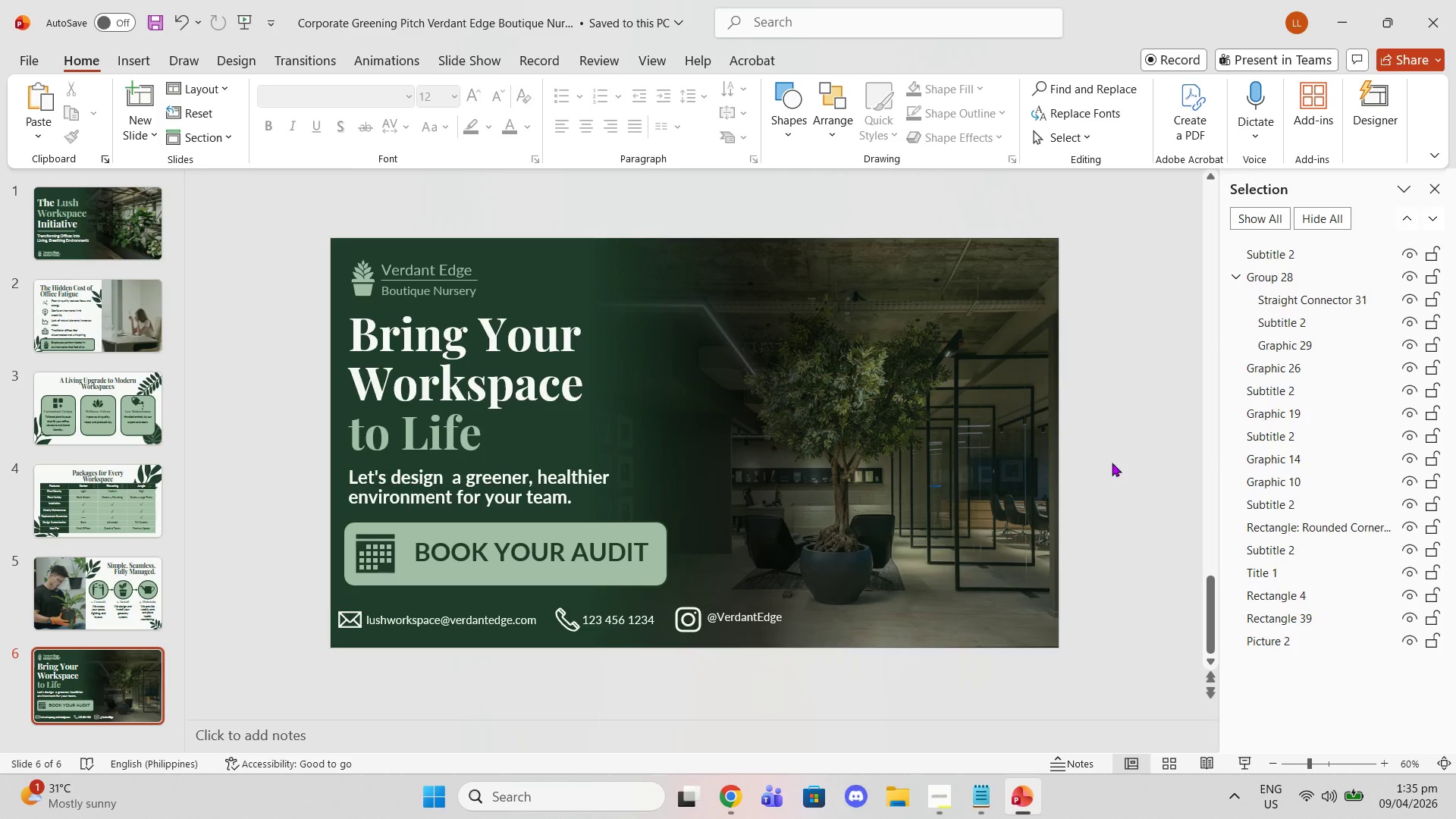 
scroll: coordinate [1112, 463], scroll_direction: up, amount: 6.0
 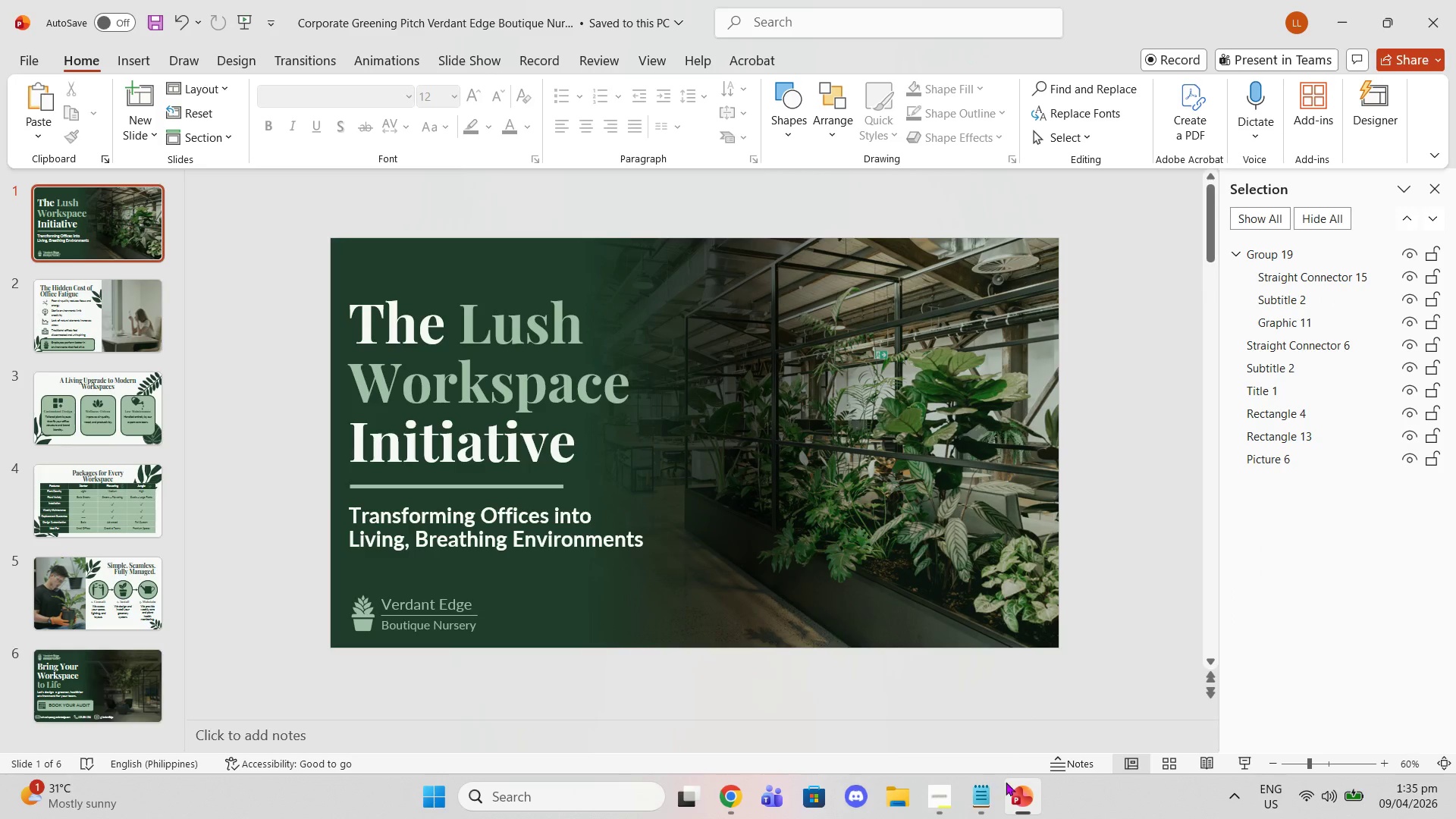 
left_click([989, 813])
 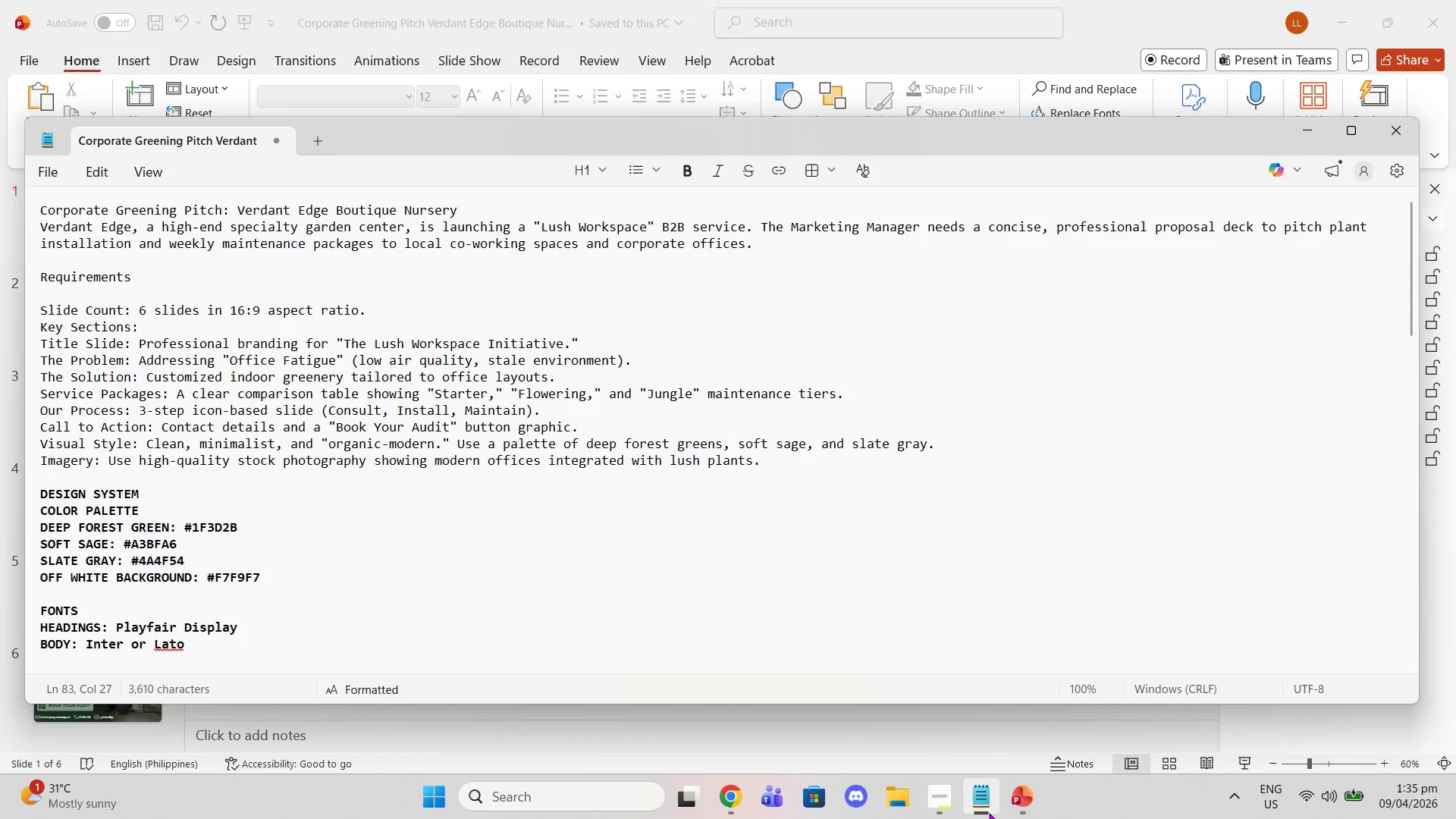 
left_click([989, 813])
 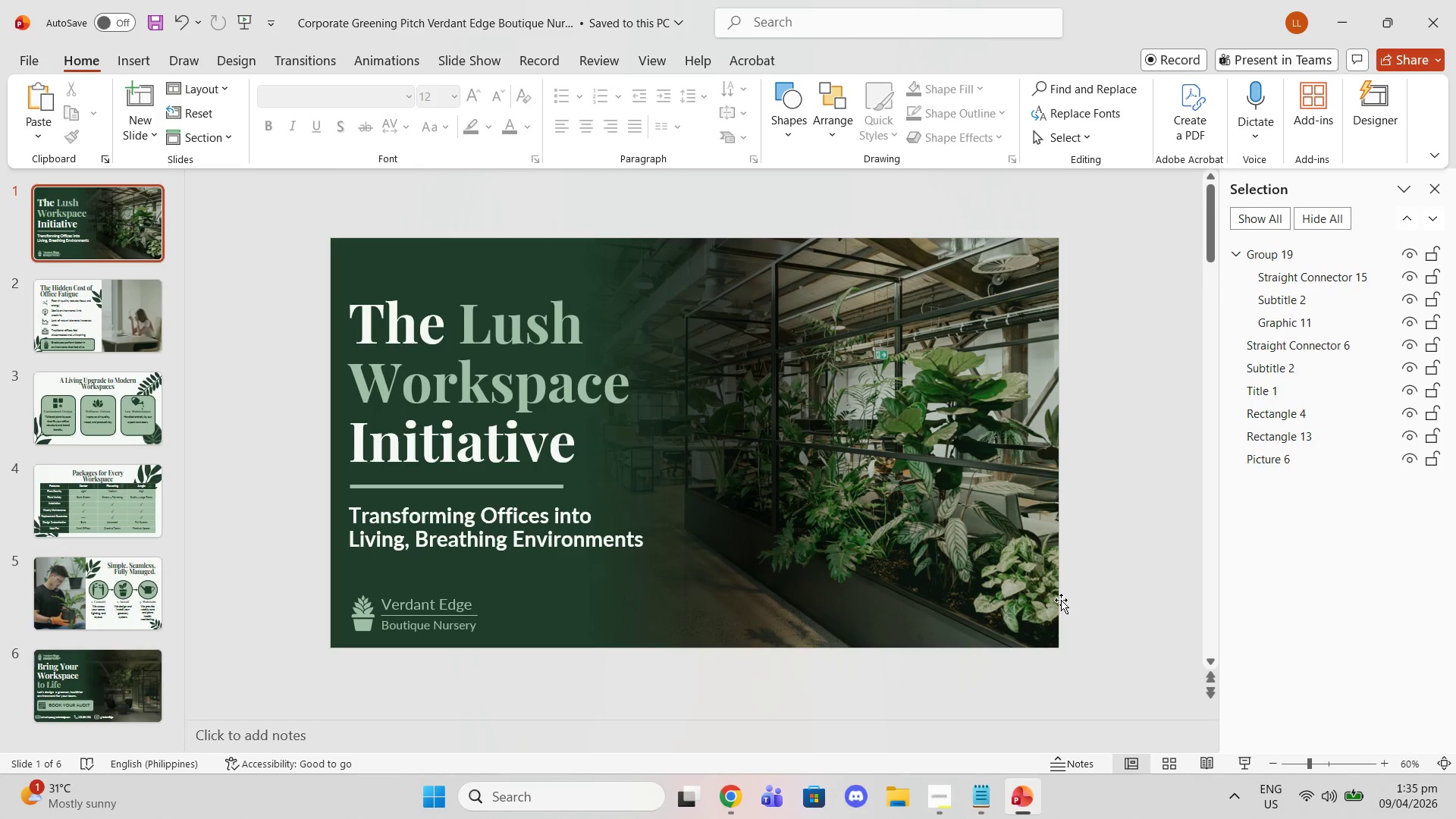 
scroll: coordinate [1065, 614], scroll_direction: down, amount: 12.0
 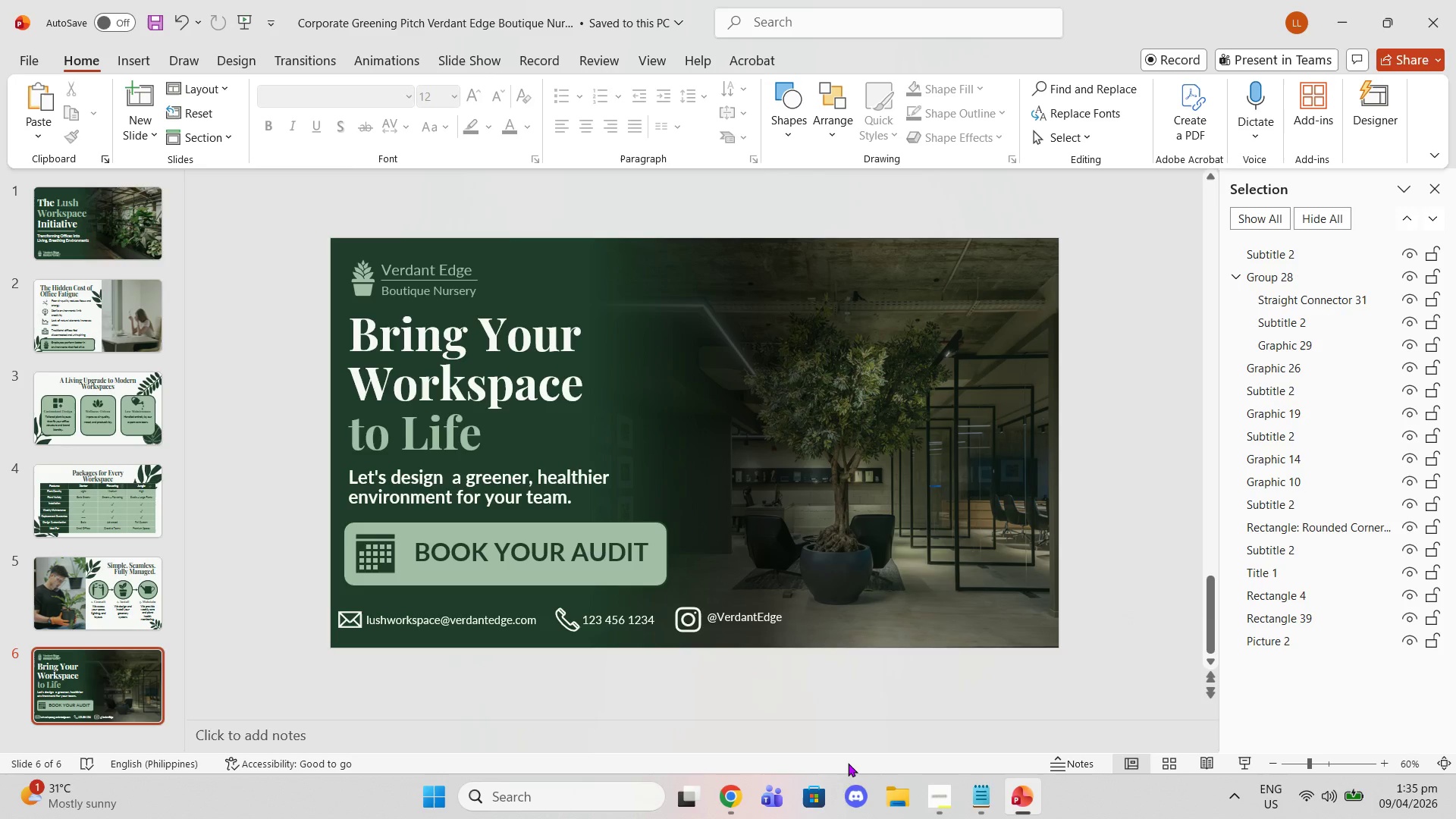 
left_click([730, 807])
 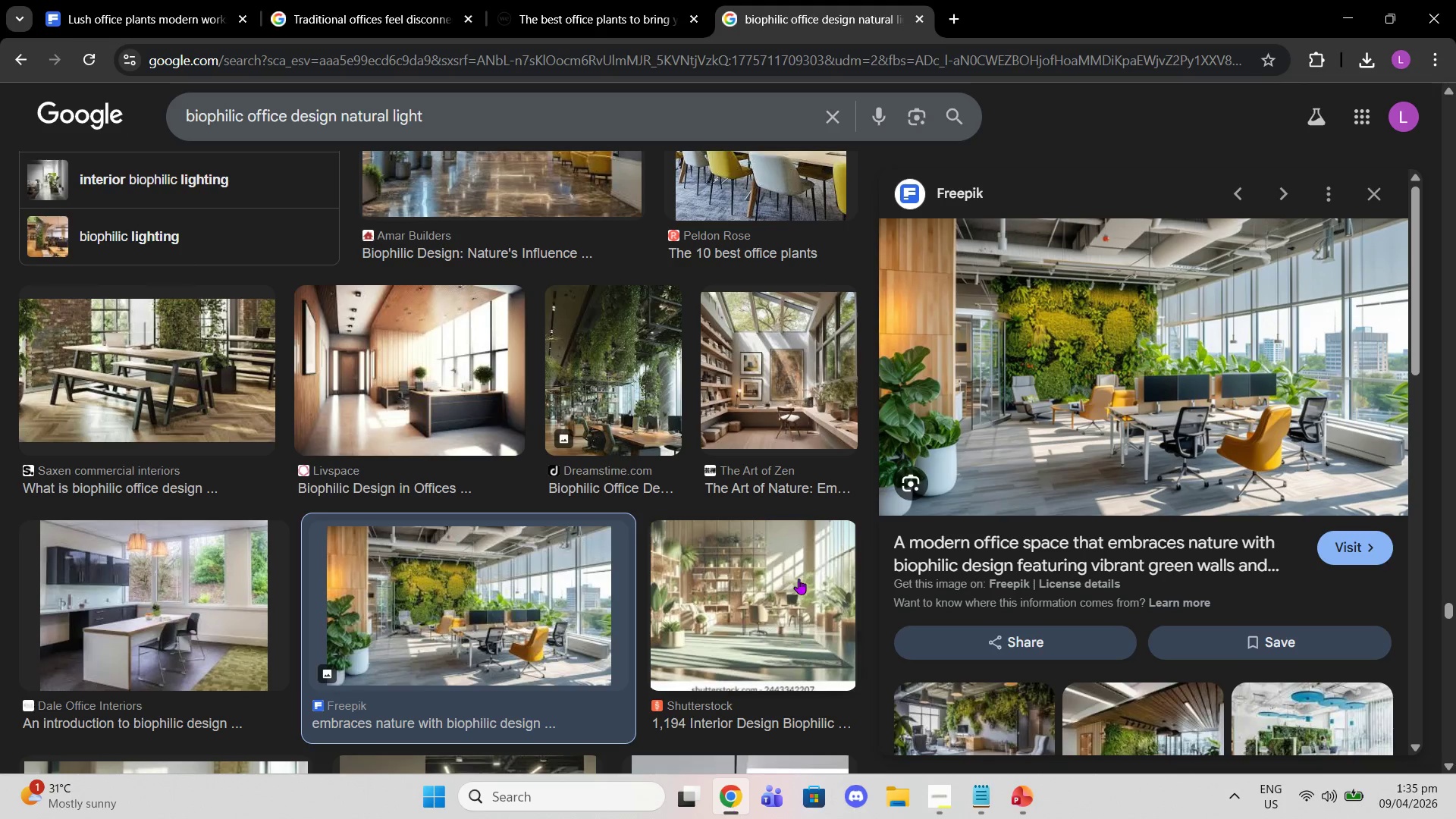 
scroll: coordinate [769, 595], scroll_direction: down, amount: 10.0
 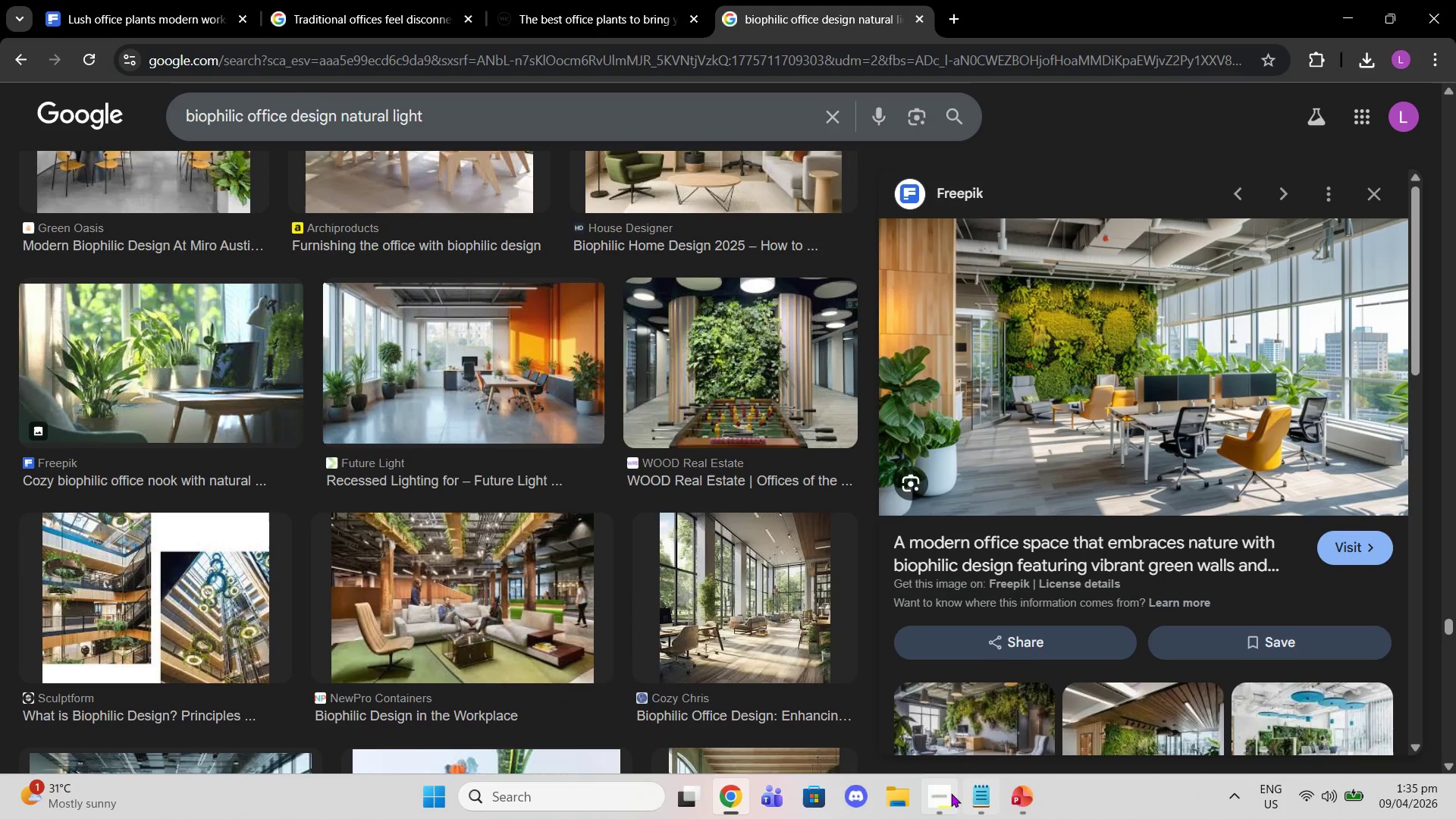 
left_click([948, 795])